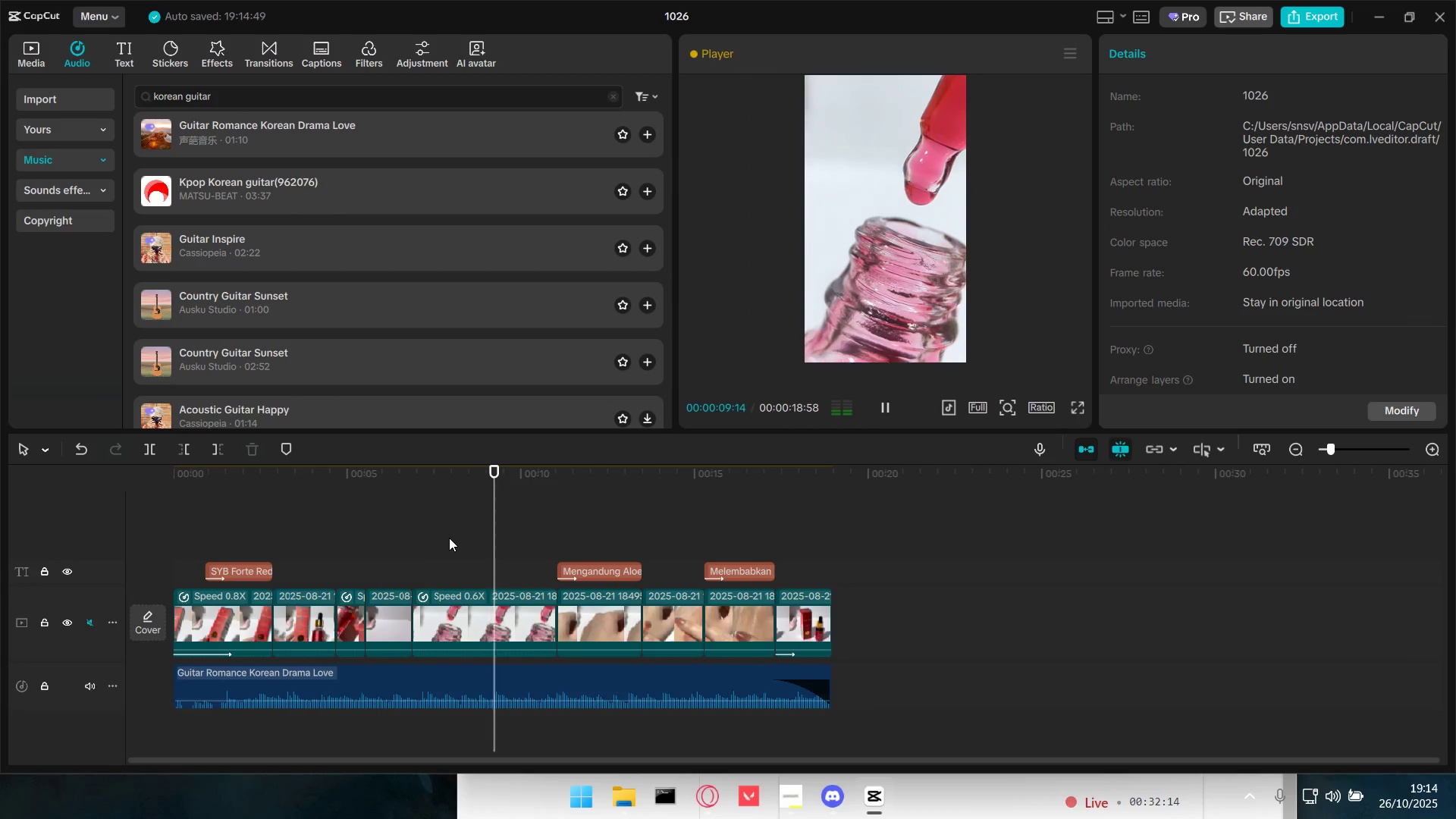 
double_click([1425, 618])
 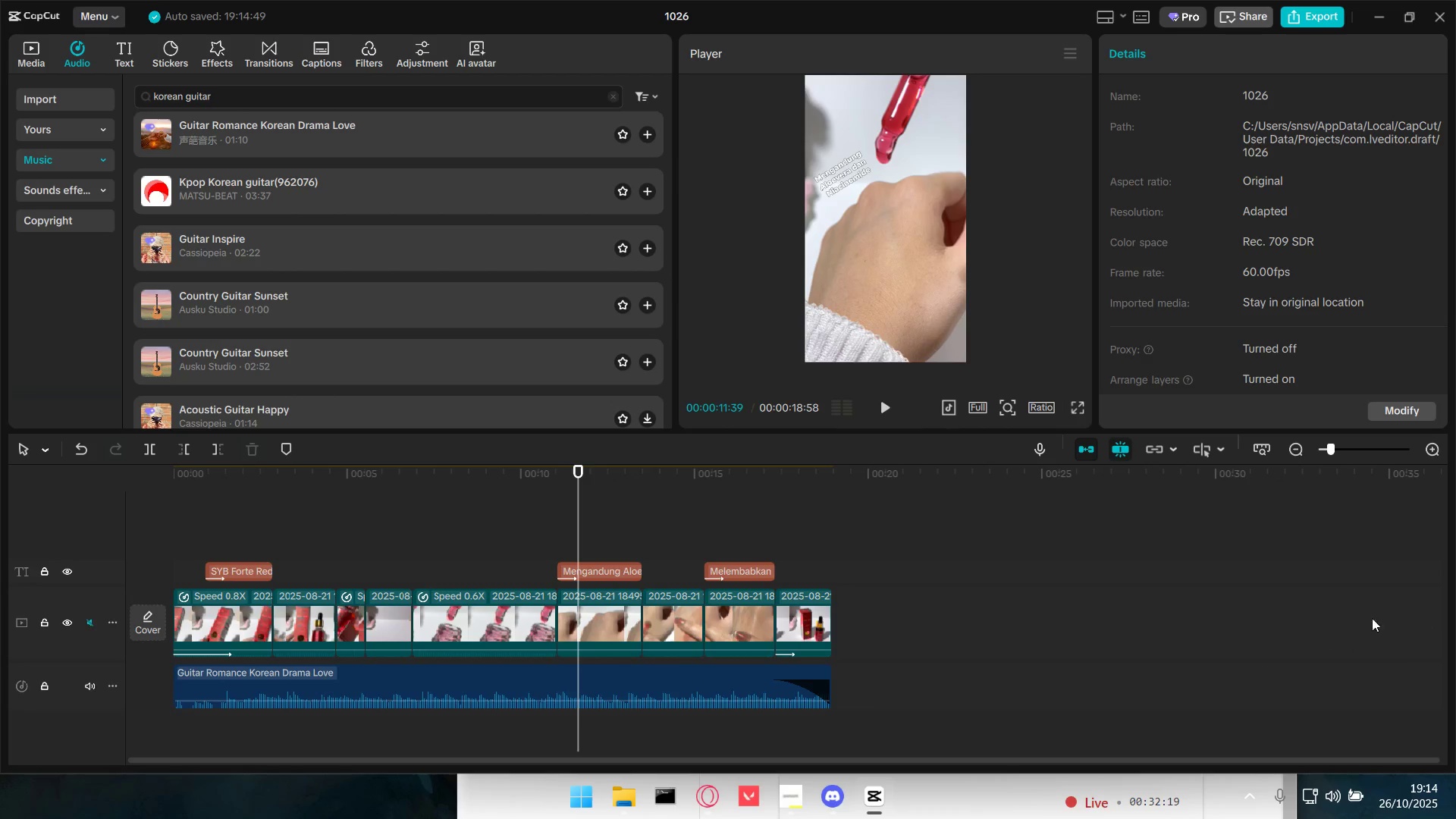 
key(Space)
 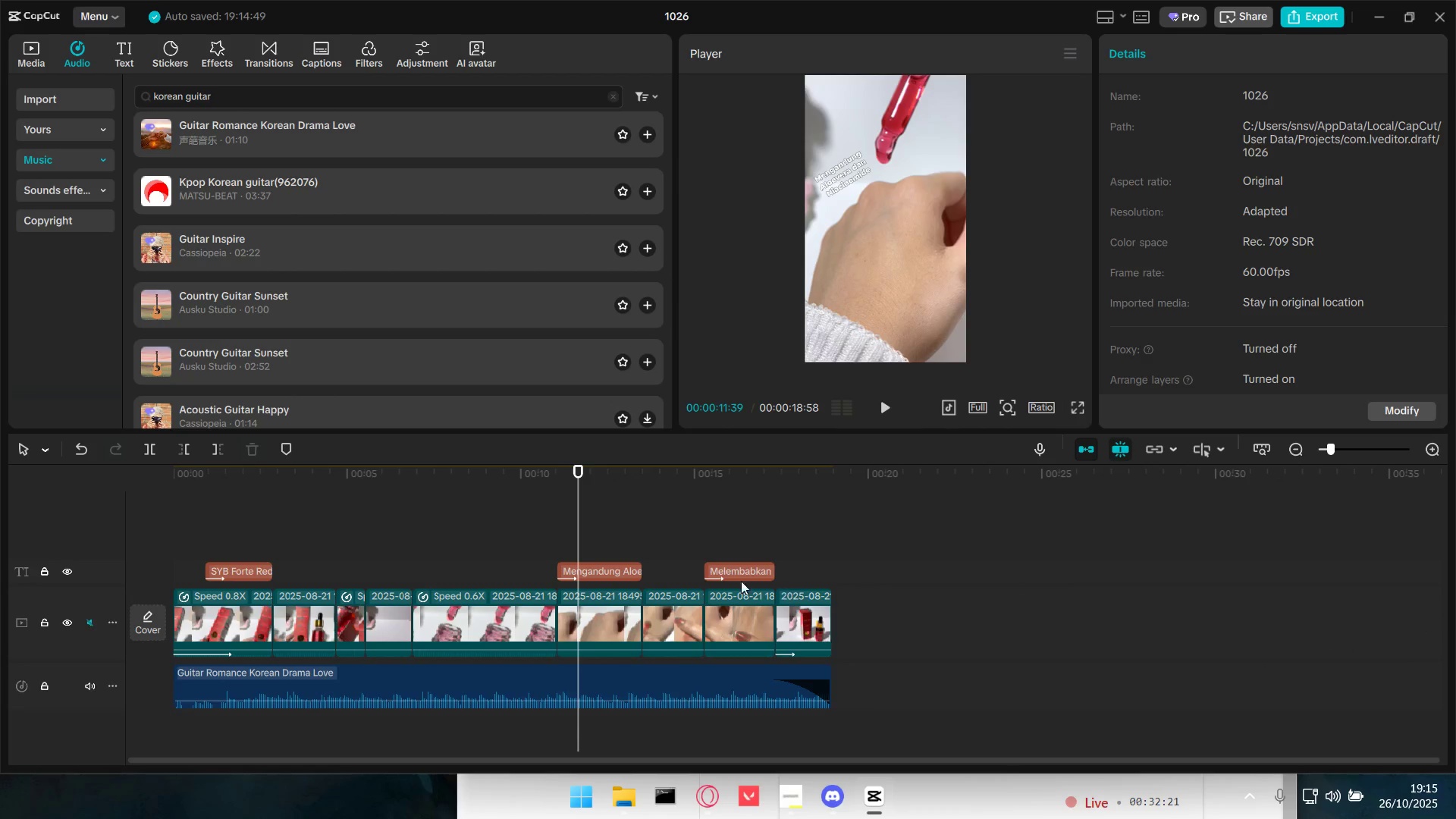 
left_click([526, 529])
 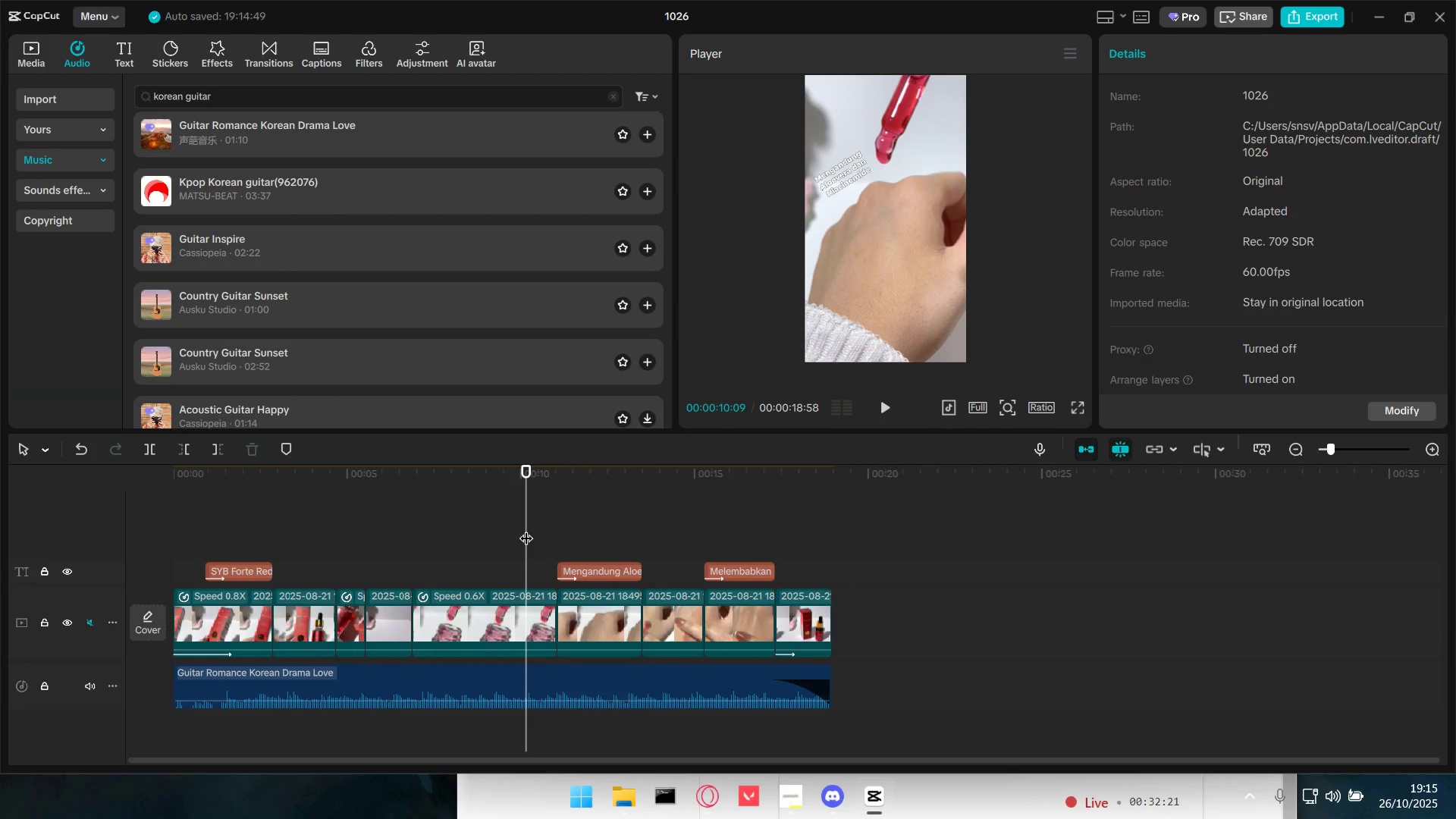 
key(Space)
 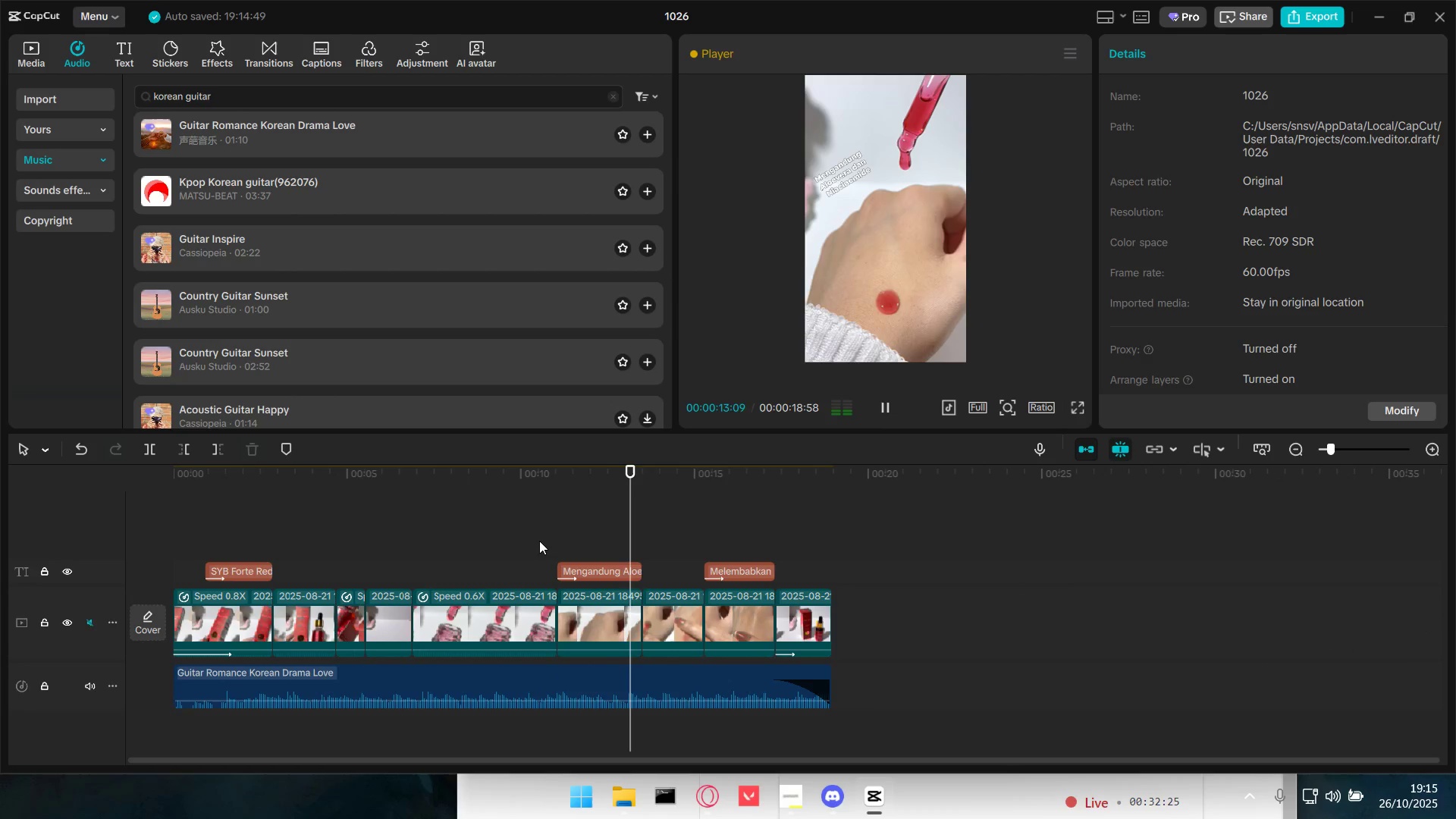 
wait(8.71)
 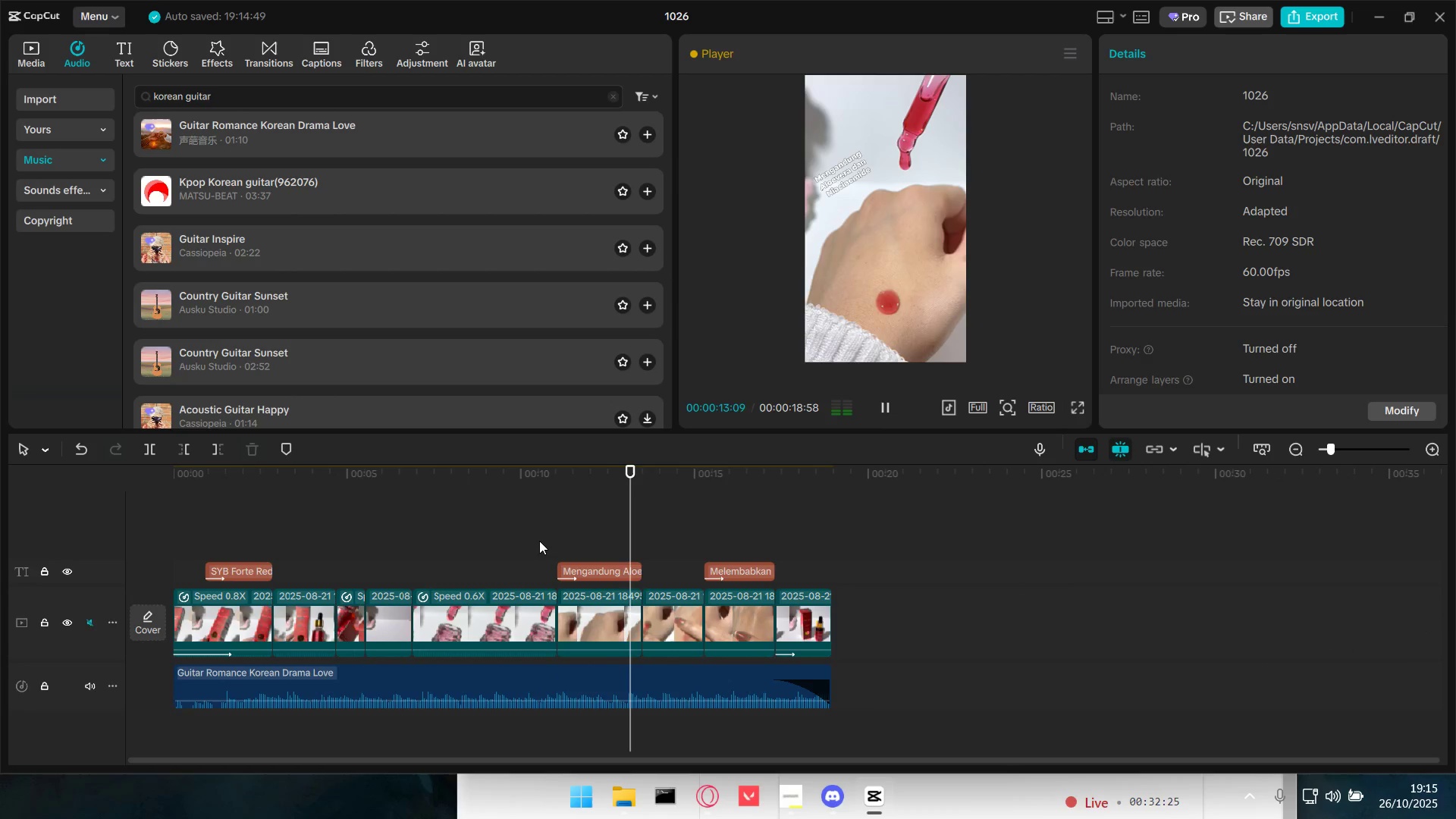 
key(Space)
 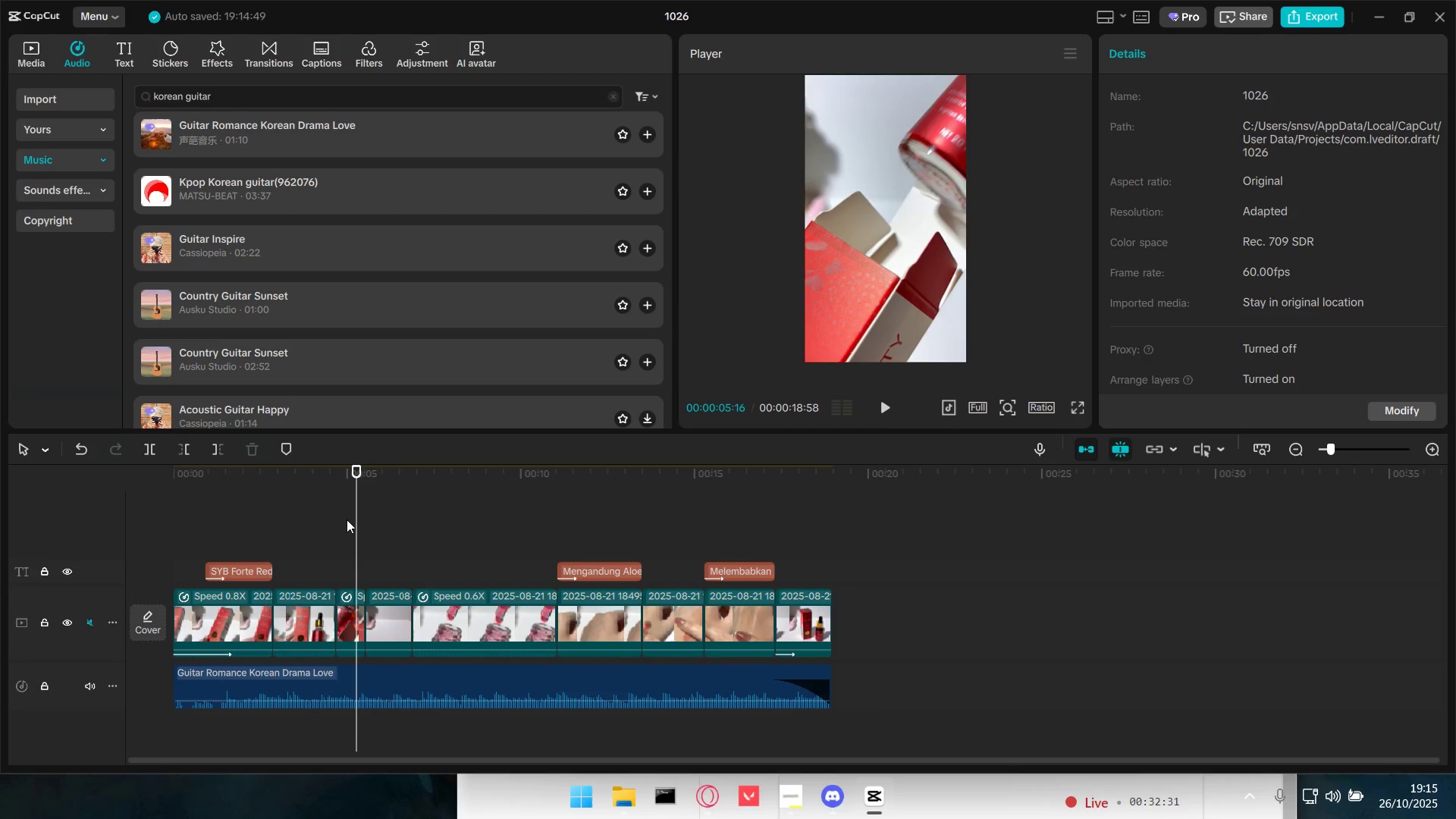 
left_click_drag(start_coordinate=[358, 517], to_coordinate=[113, 508])
 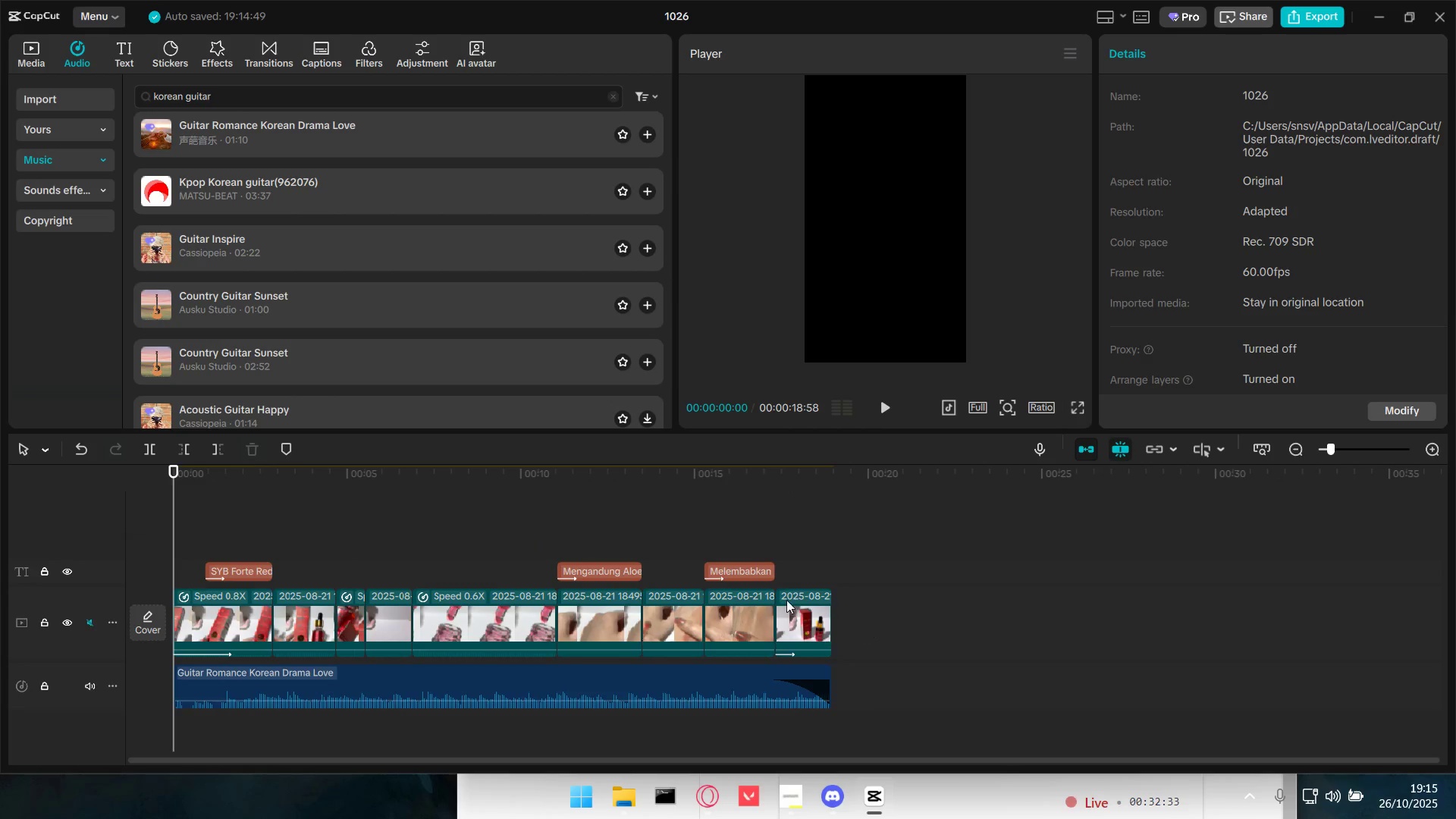 
key(Space)
 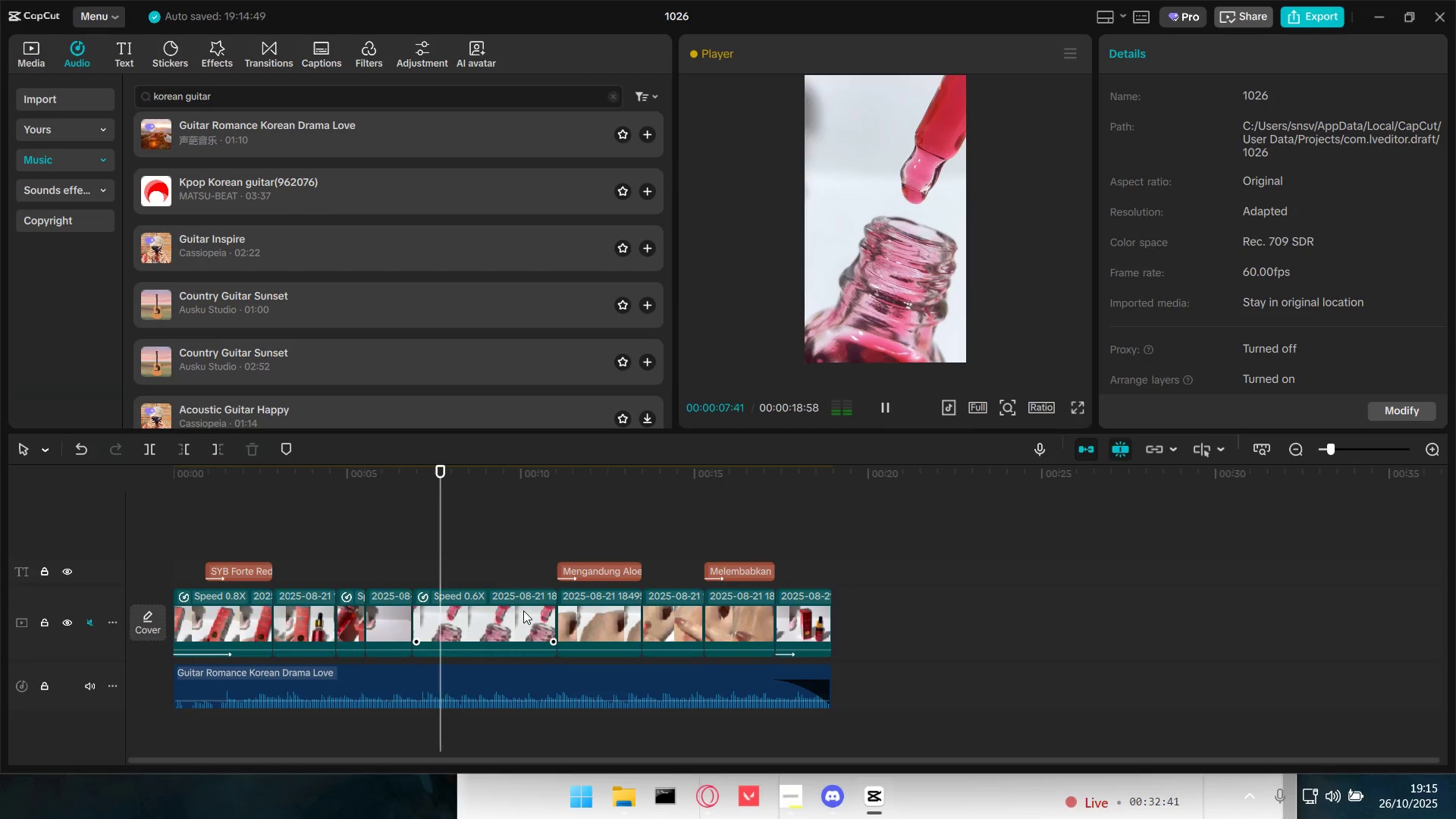 
wait(12.88)
 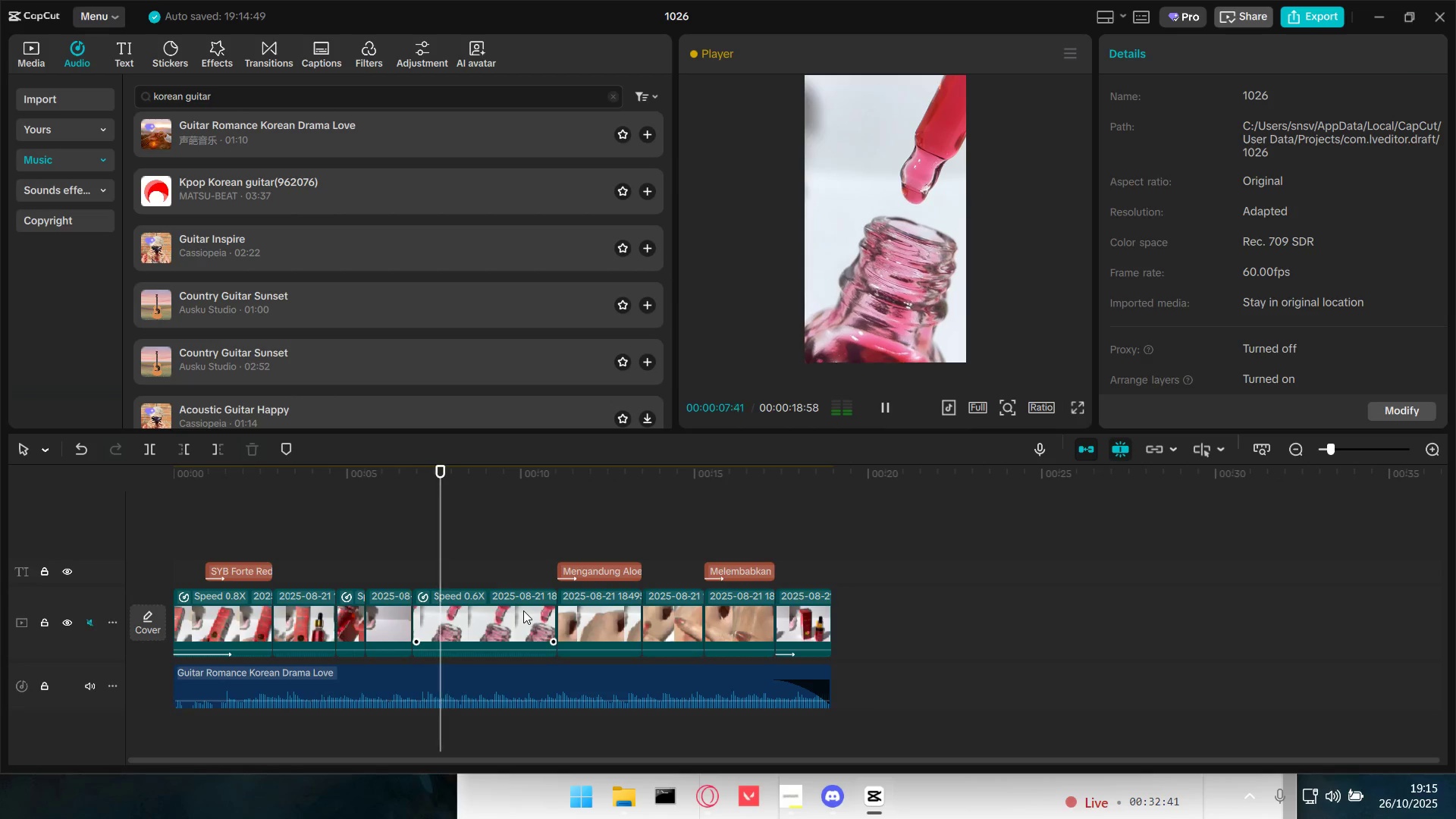 
key(Space)
 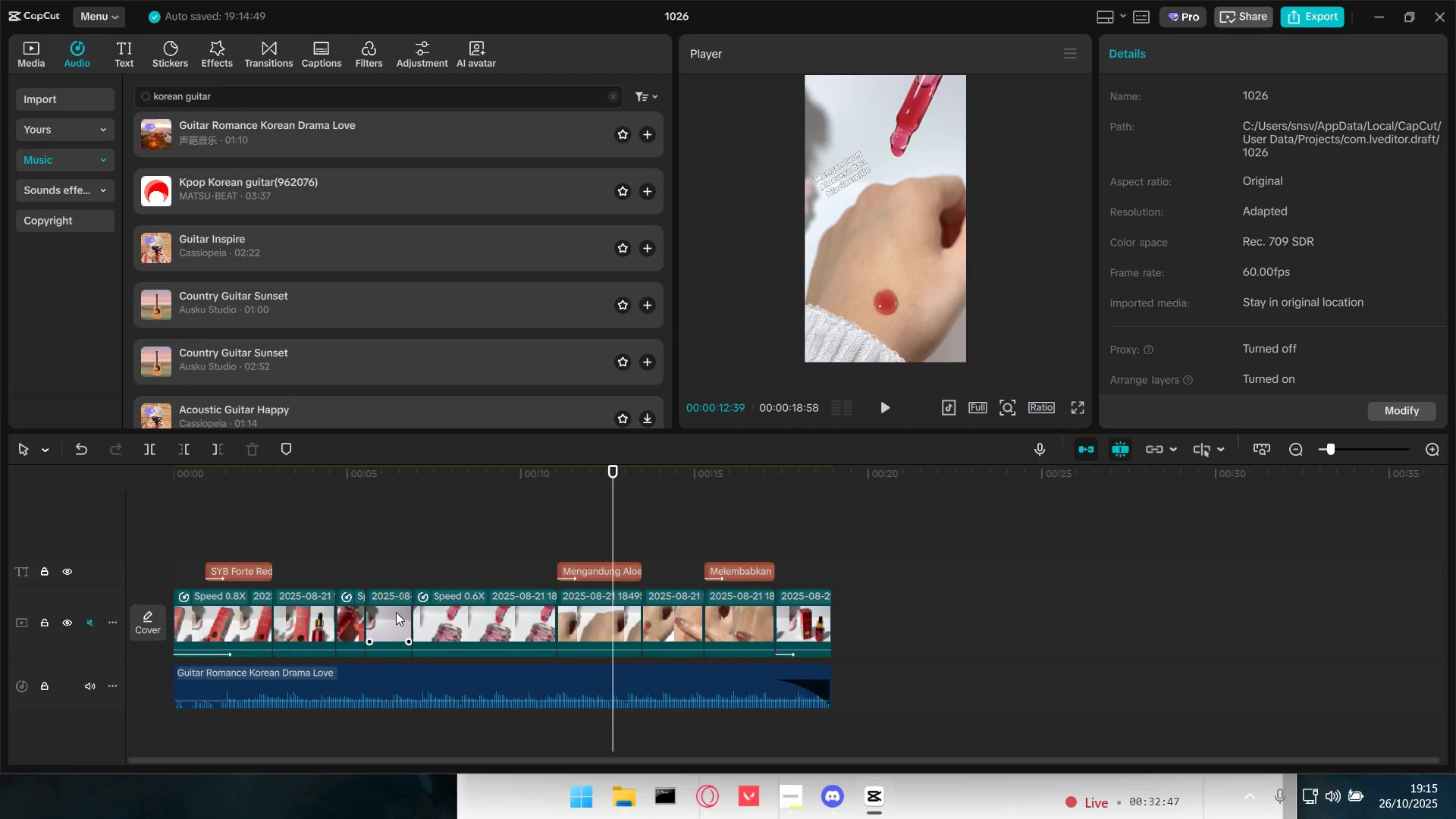 
hold_key(key=ControlLeft, duration=1.21)
scroll: coordinate [463, 613], scroll_direction: up, amount: 12.0
 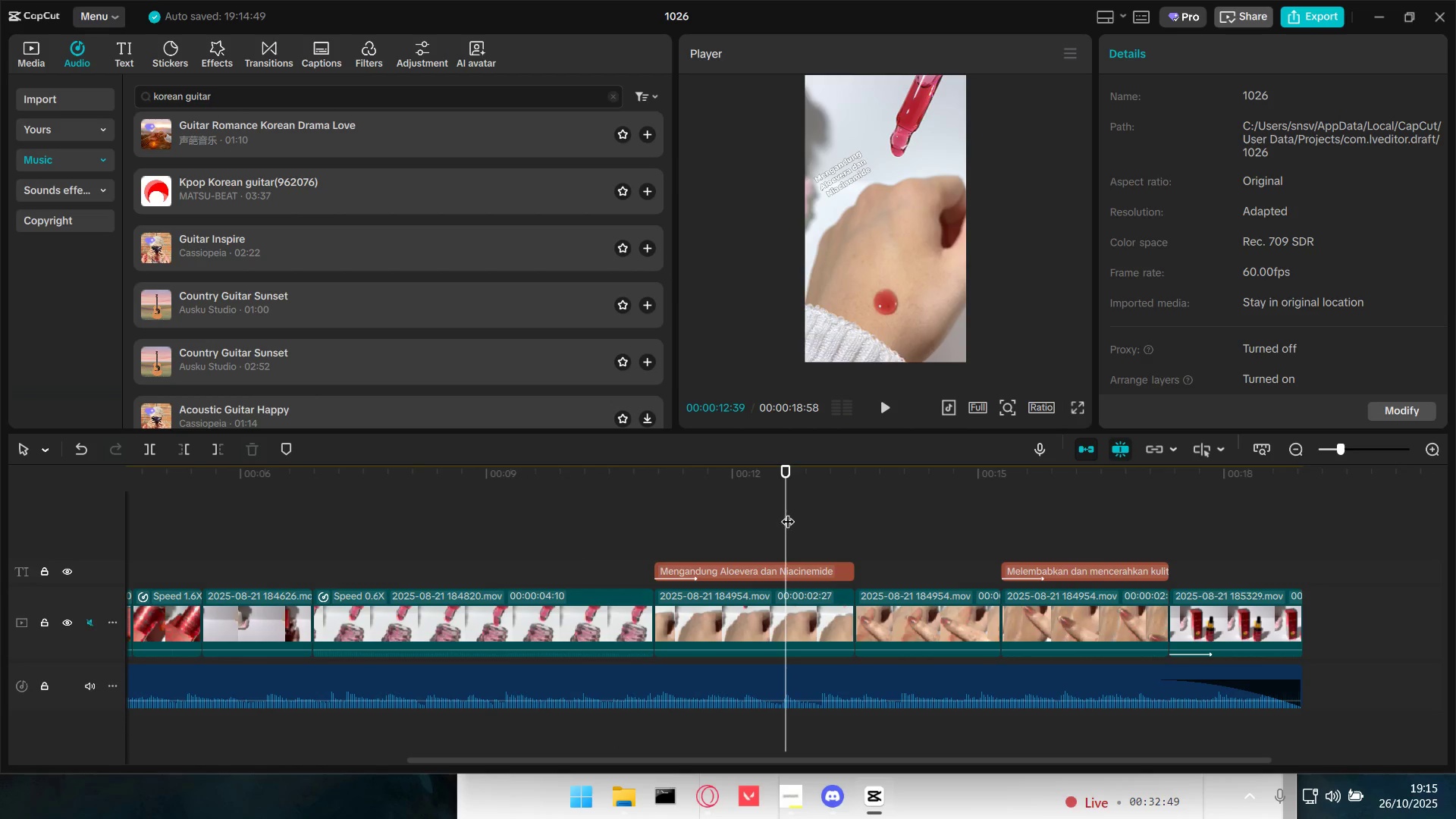 
left_click_drag(start_coordinate=[789, 511], to_coordinate=[40, 557])
 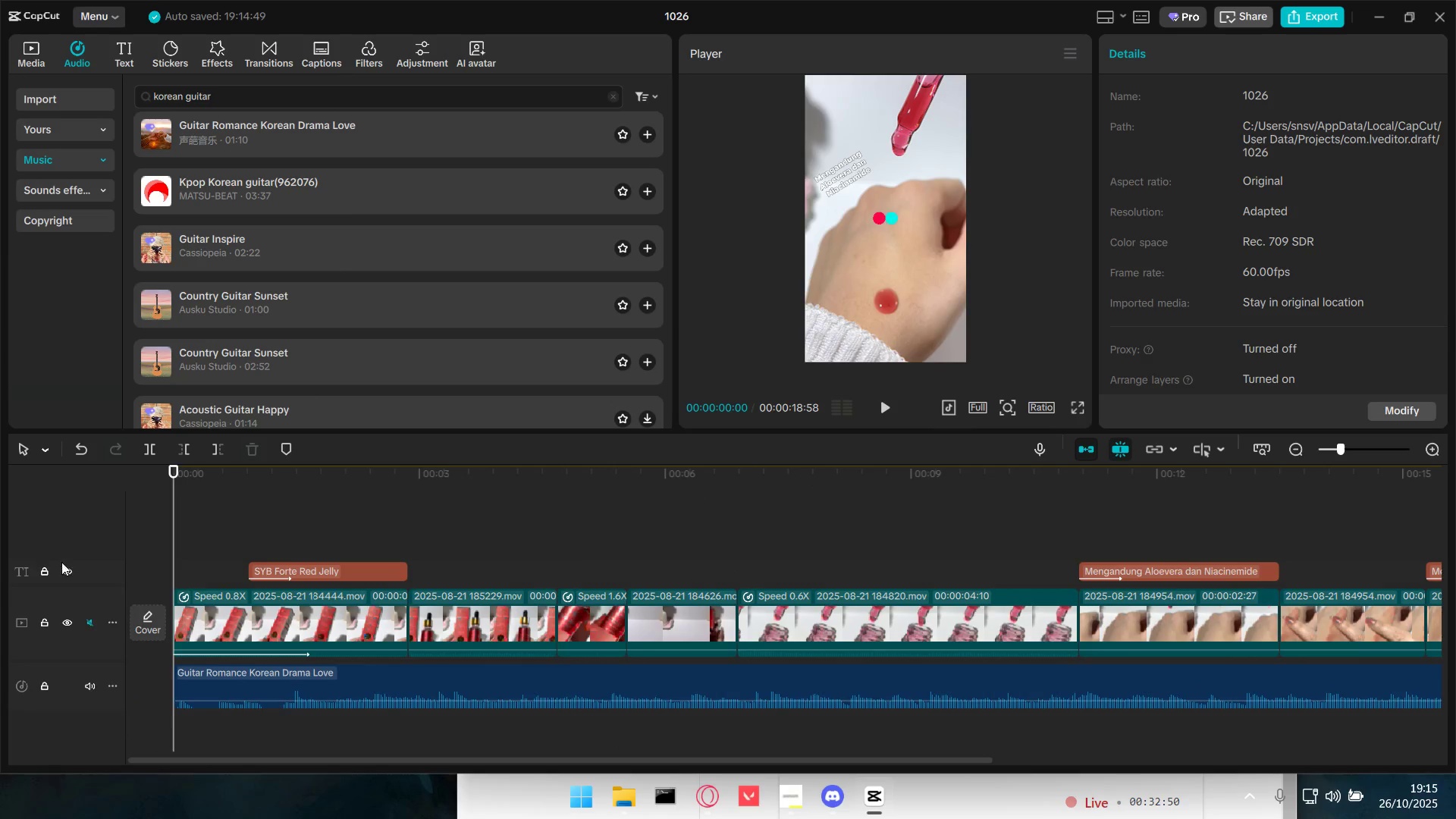 
hold_key(key=ControlLeft, duration=0.65)
scroll: coordinate [203, 623], scroll_direction: up, amount: 5.0
 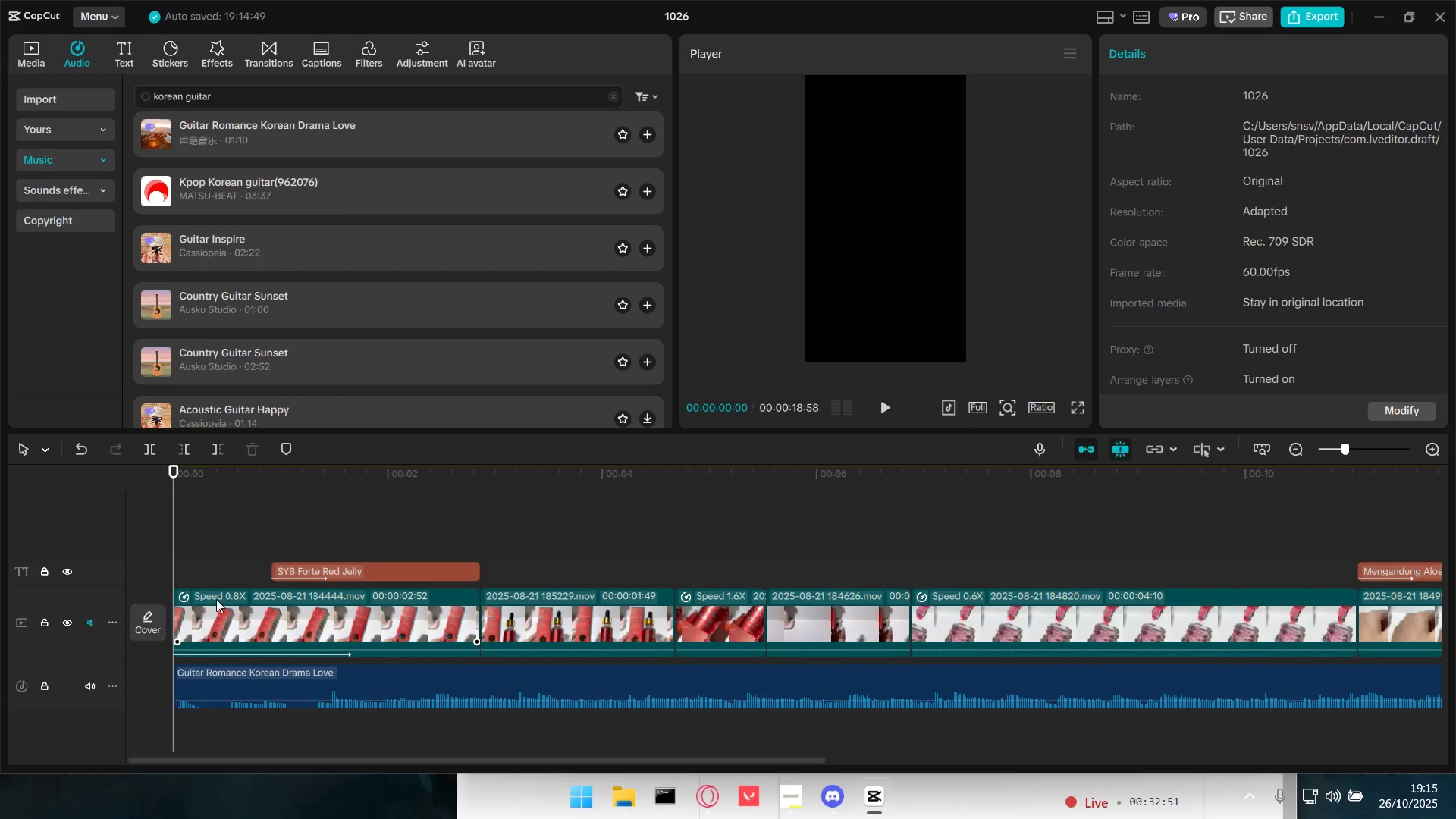 
left_click([206, 550])
 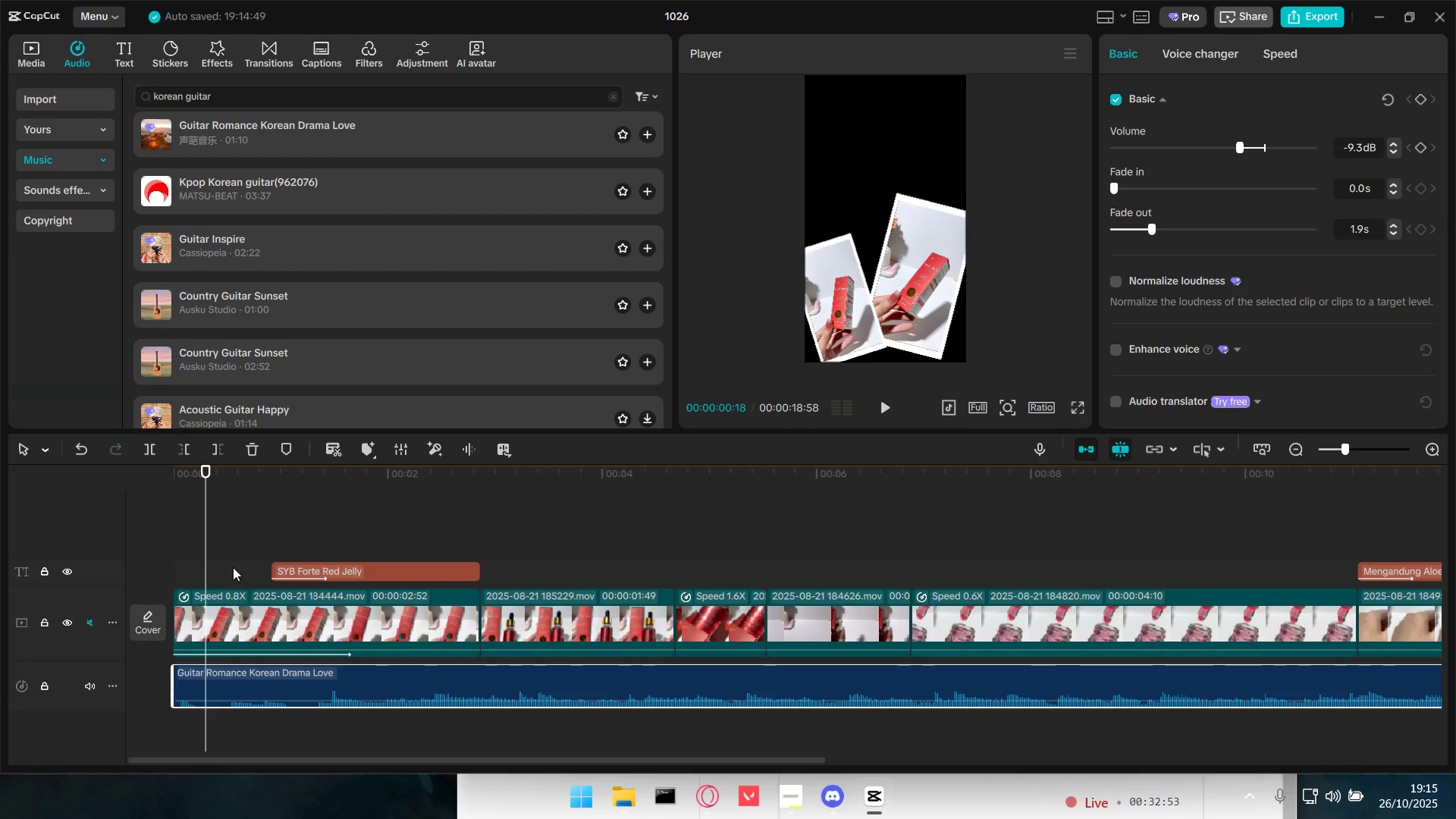 
left_click_drag(start_coordinate=[209, 544], to_coordinate=[201, 543])
 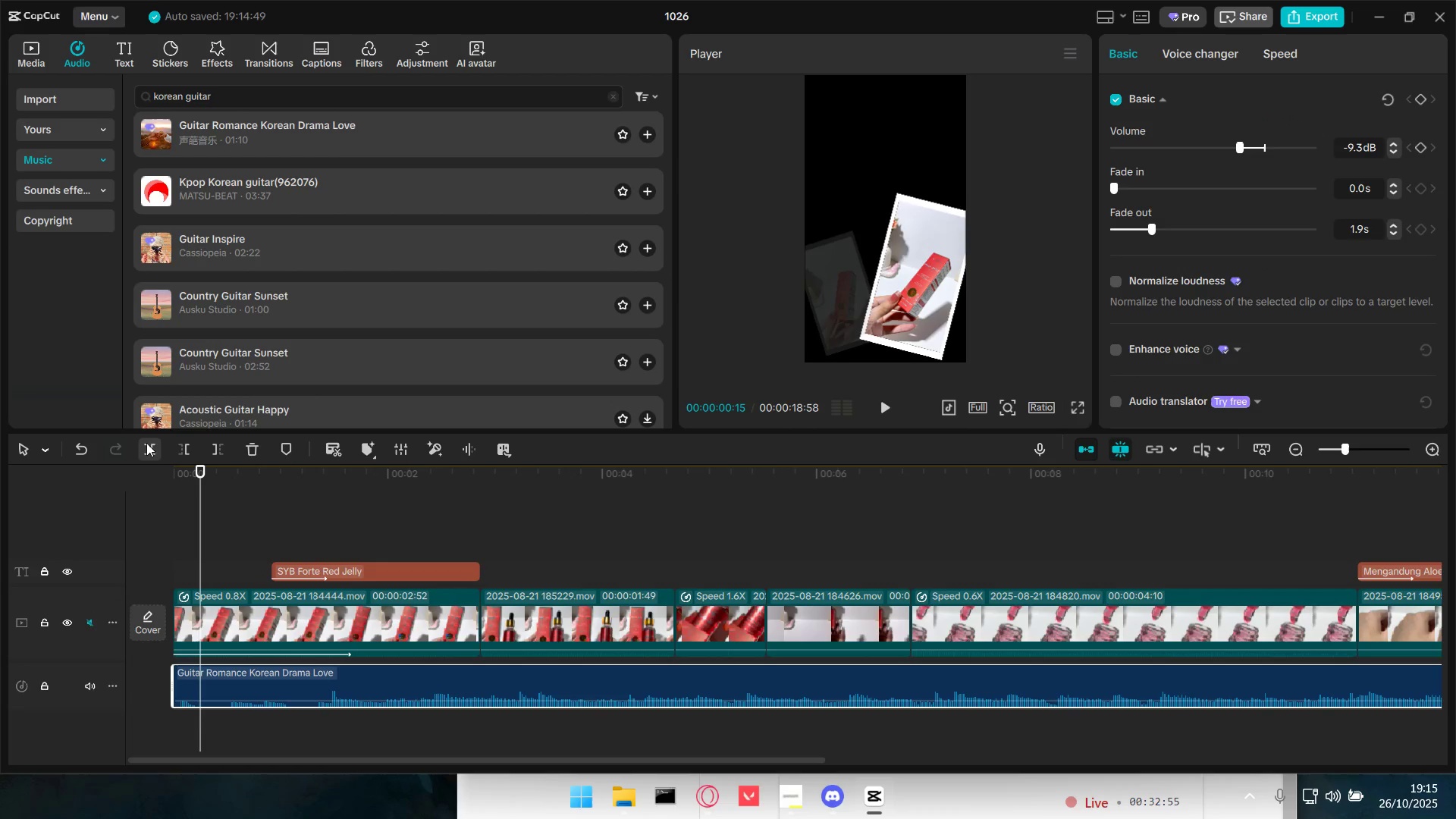 
left_click([147, 443])
 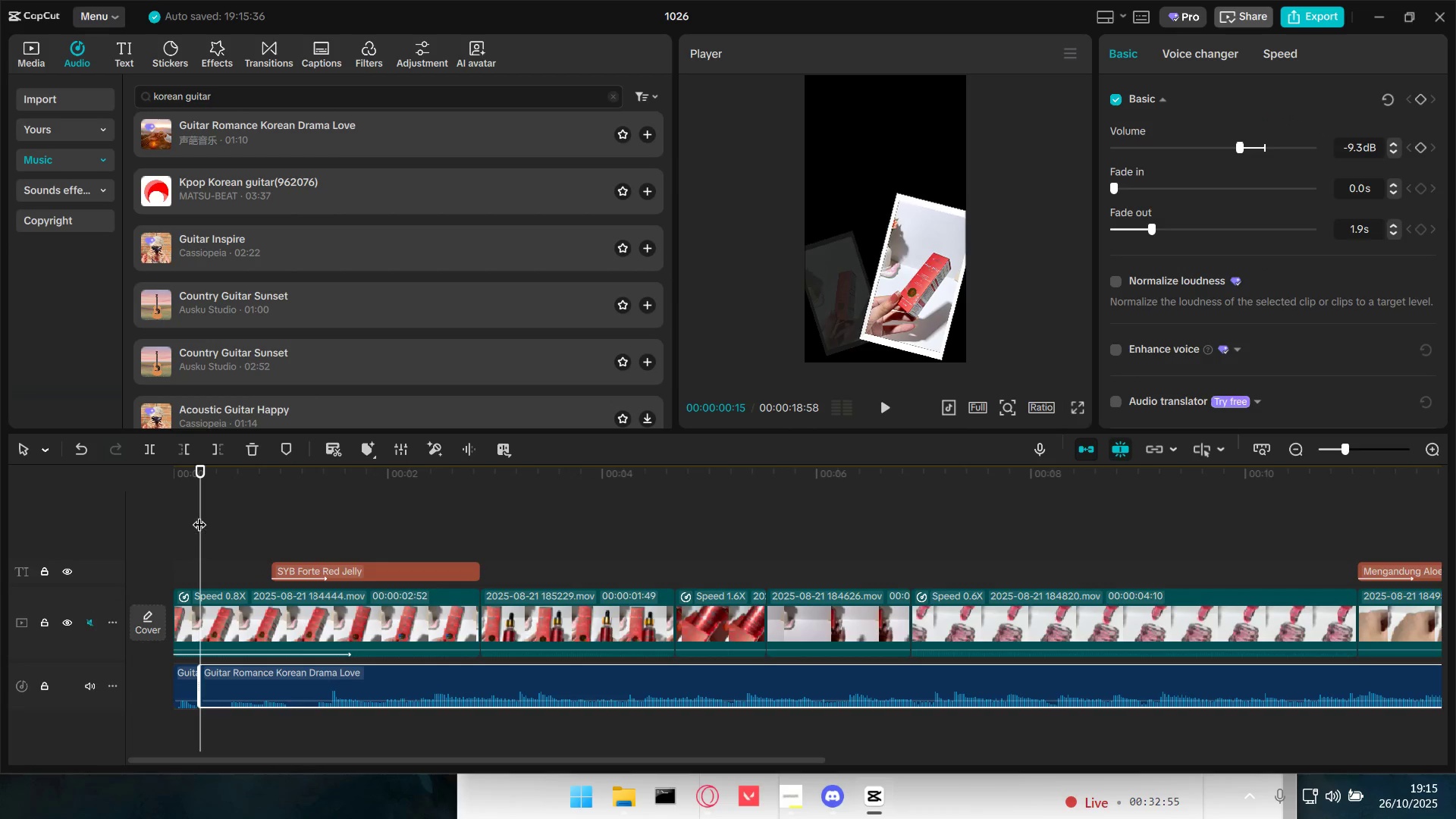 
left_click_drag(start_coordinate=[199, 515], to_coordinate=[225, 517])
 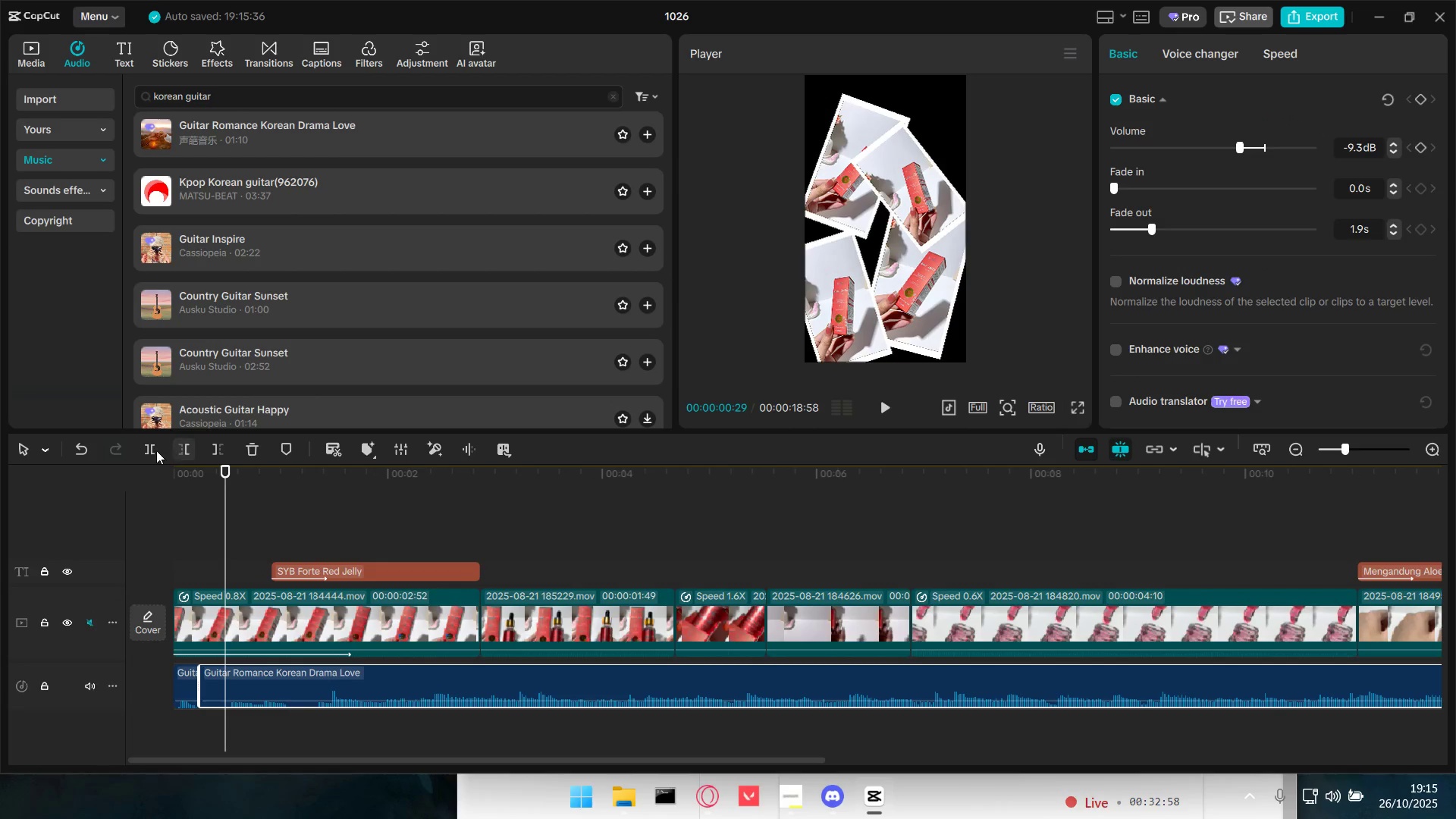 
left_click([146, 452])
 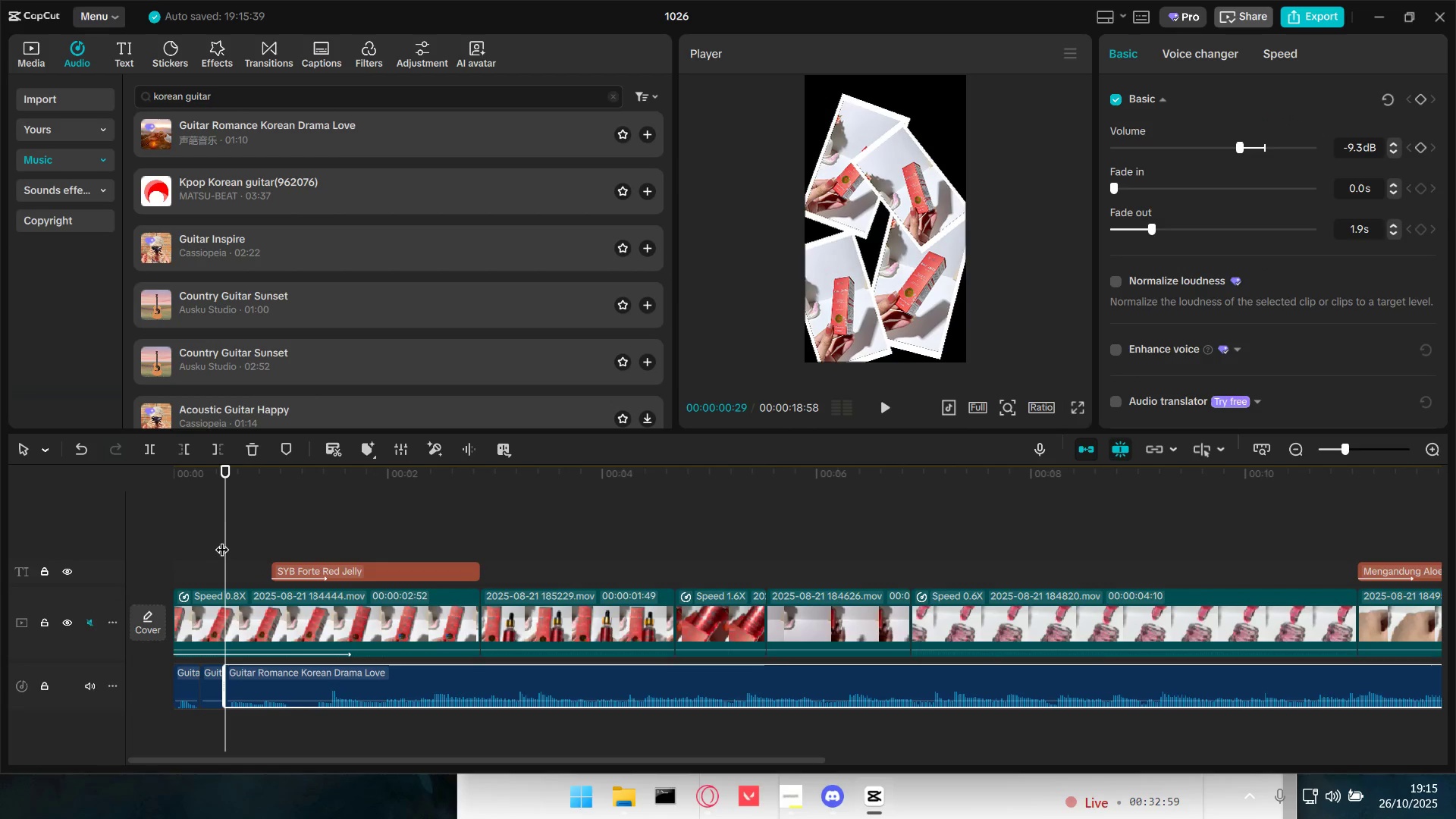 
left_click_drag(start_coordinate=[225, 539], to_coordinate=[314, 554])
 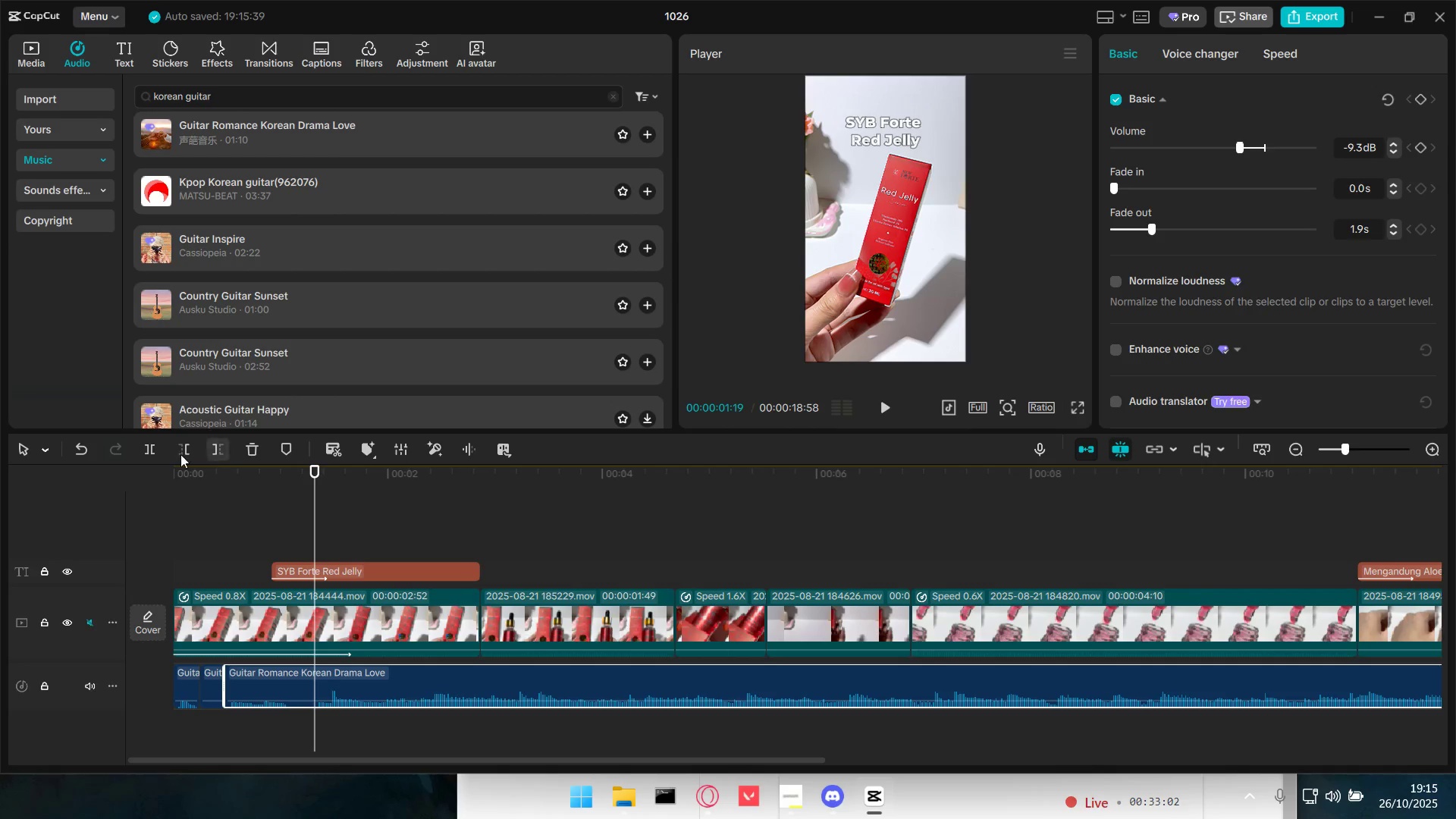 
left_click([152, 450])
 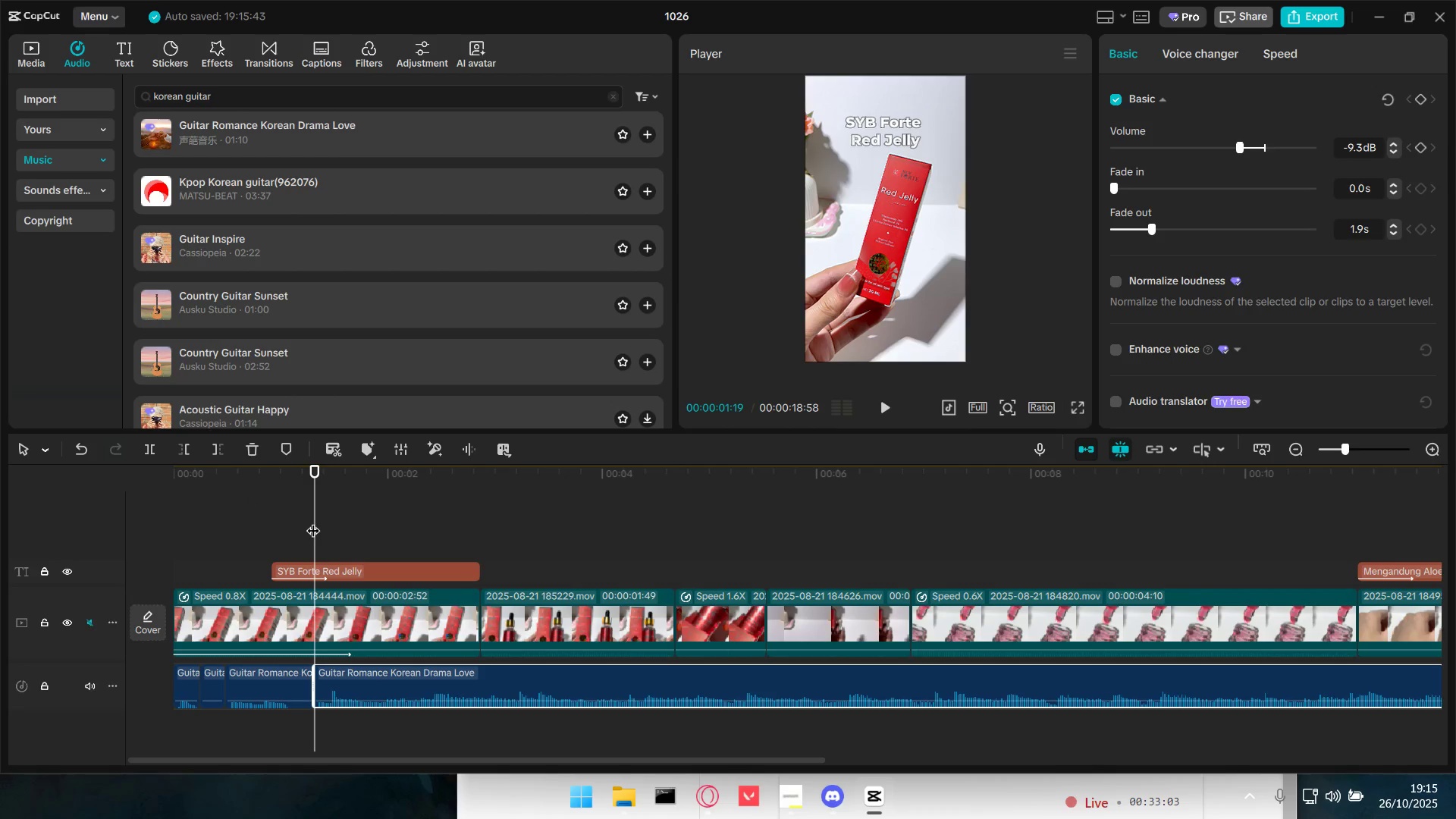 
left_click_drag(start_coordinate=[314, 521], to_coordinate=[293, 521])
 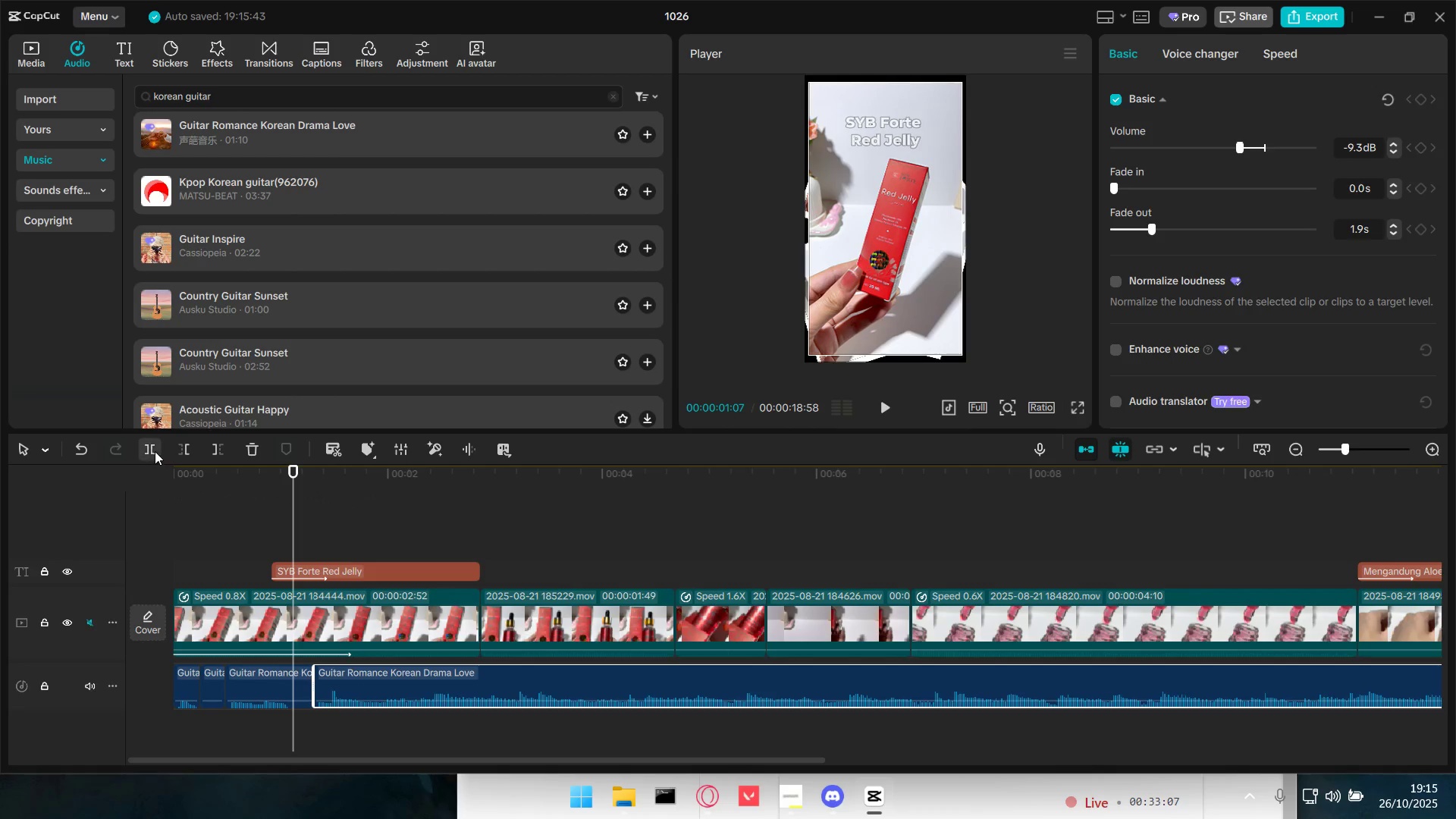 
left_click([153, 451])
 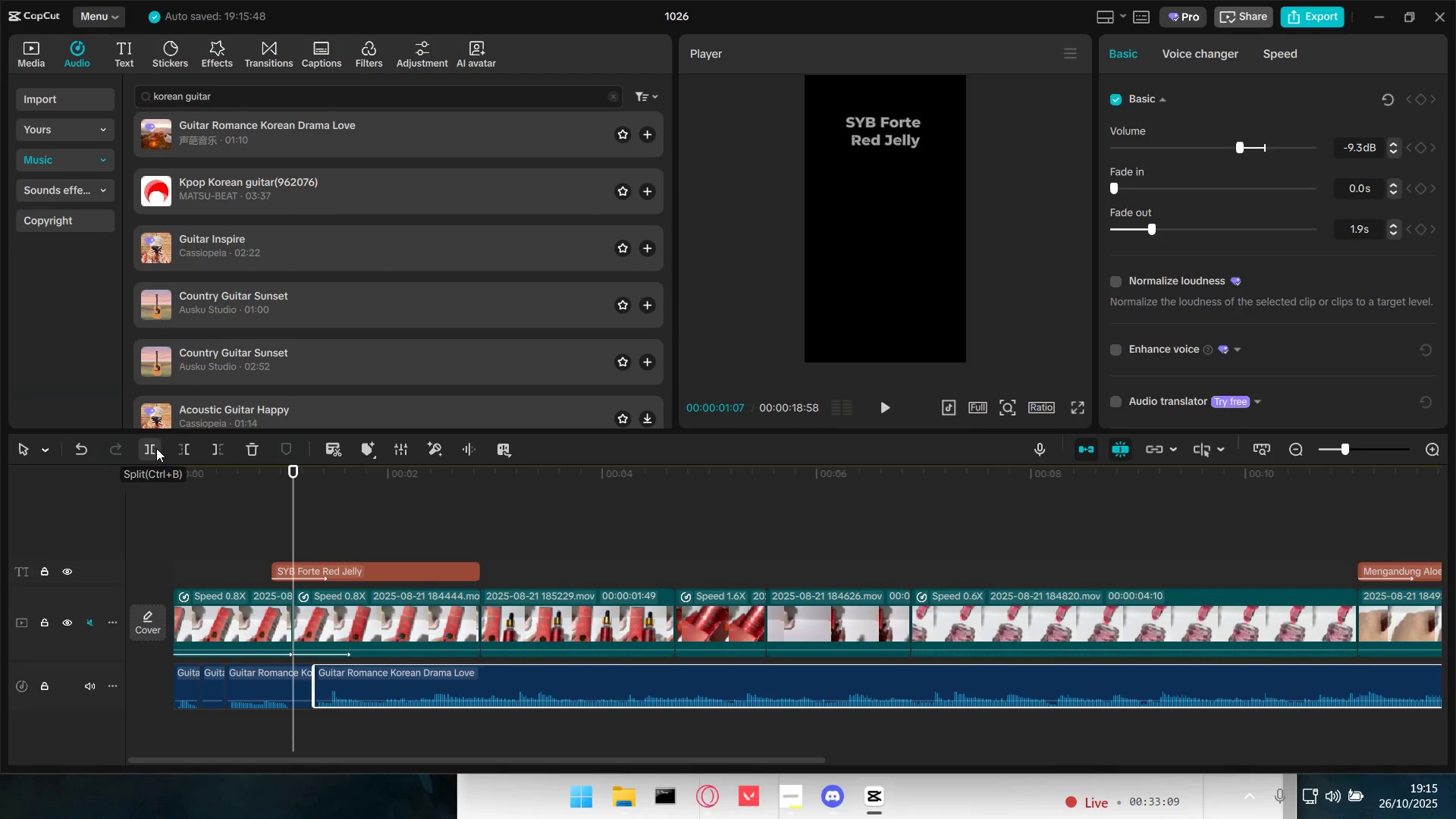 
left_click([153, 448])
 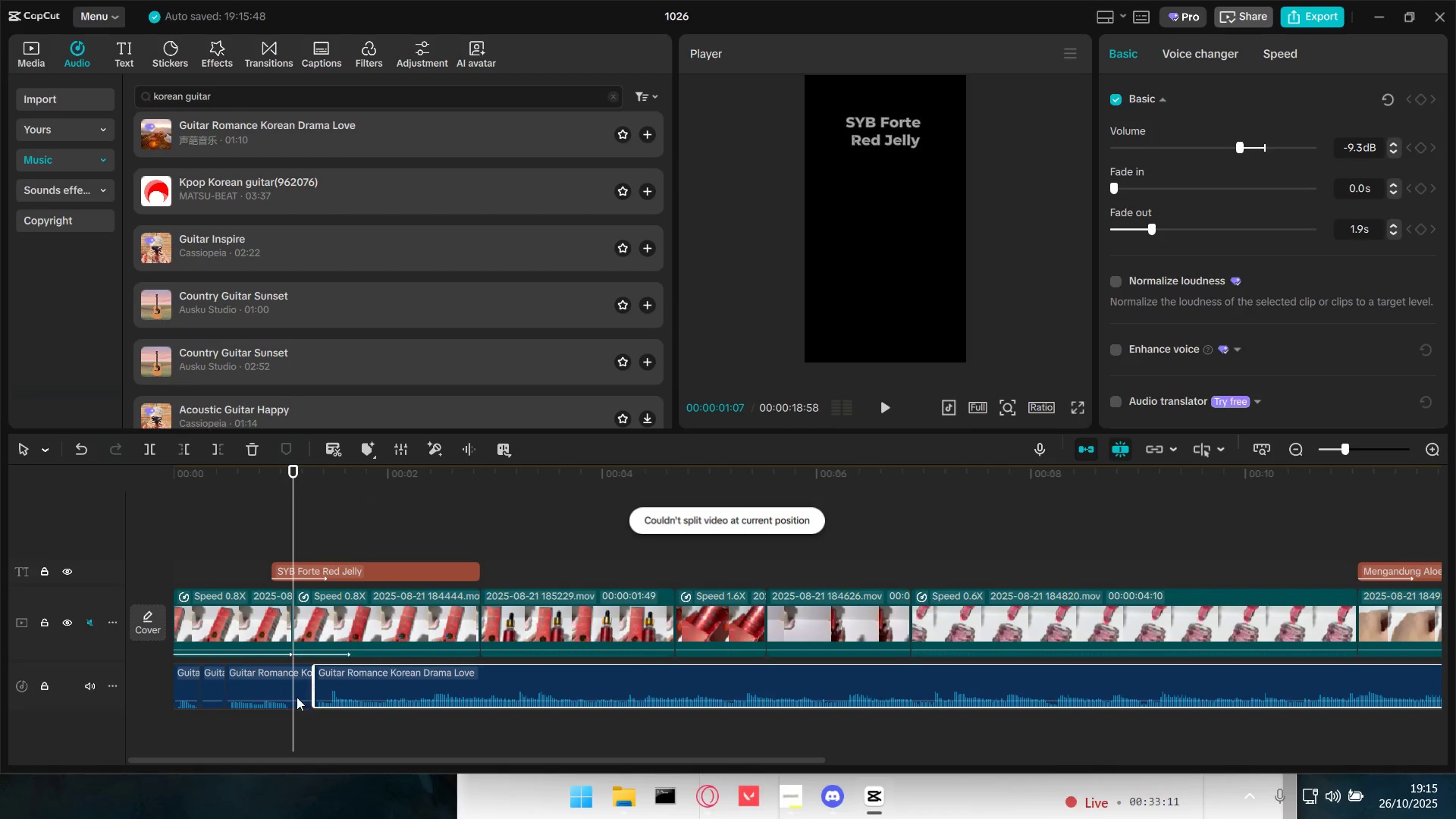 
left_click([295, 688])
 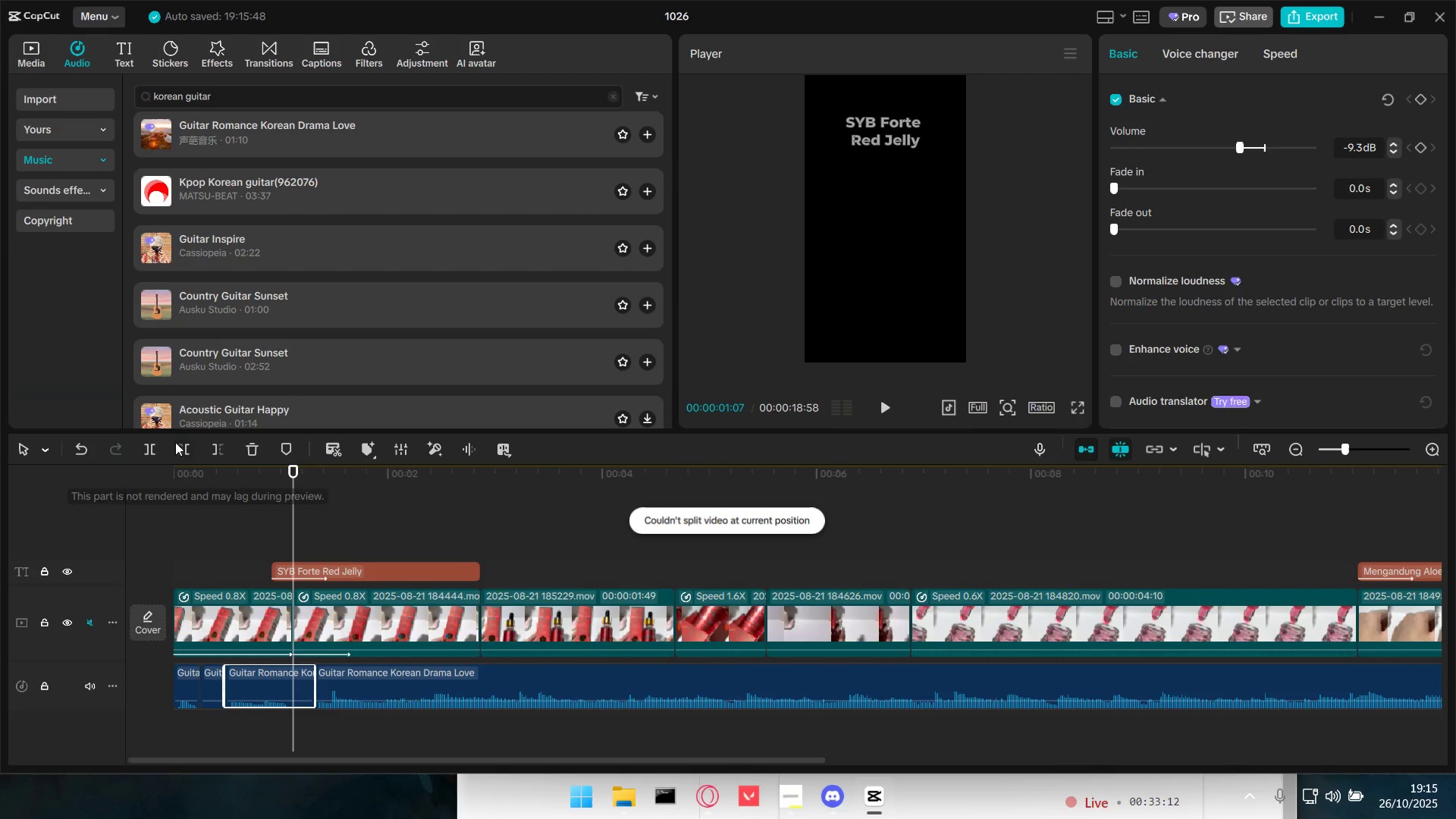 
left_click([147, 447])
 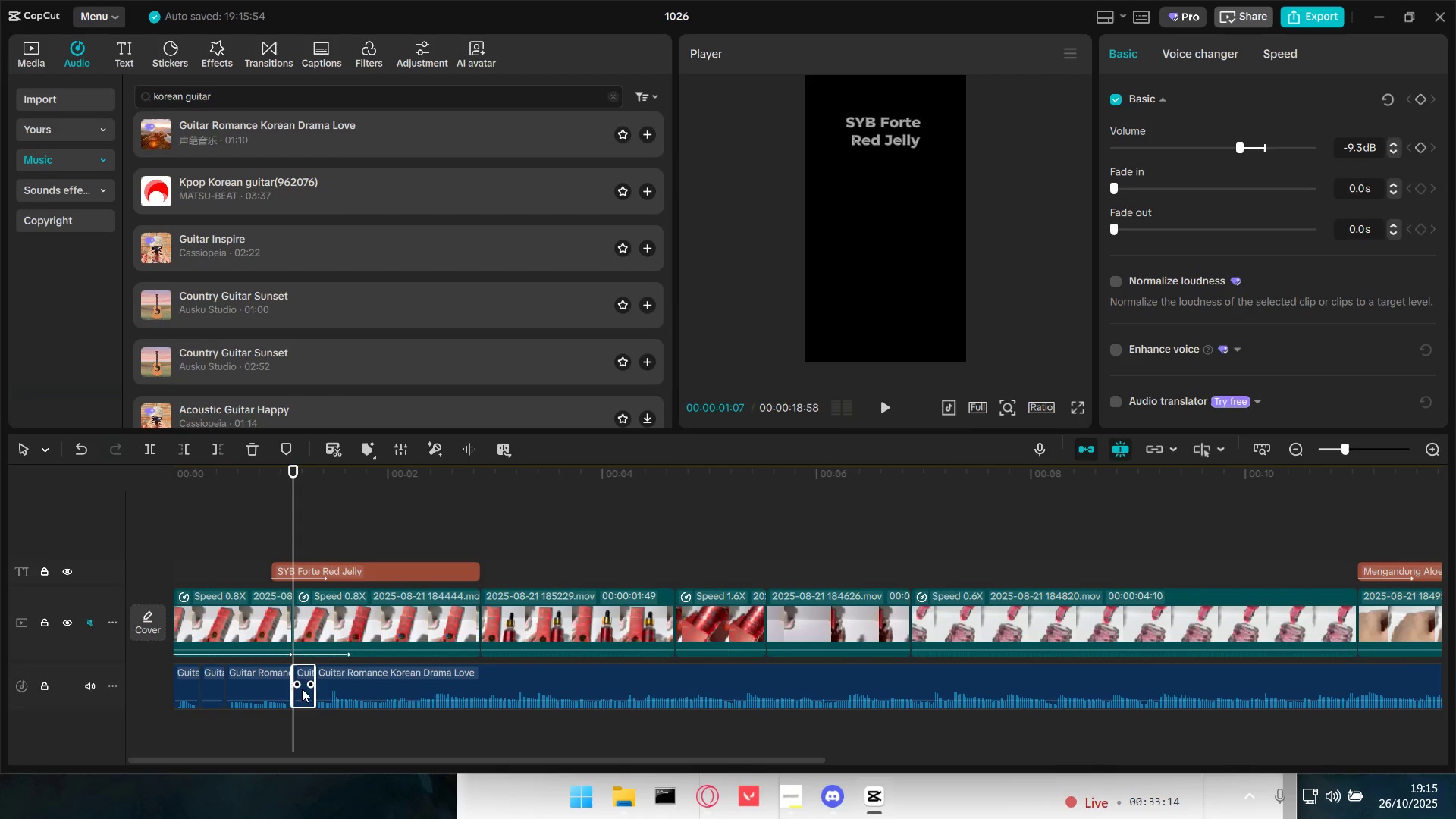 
key(Backspace)
 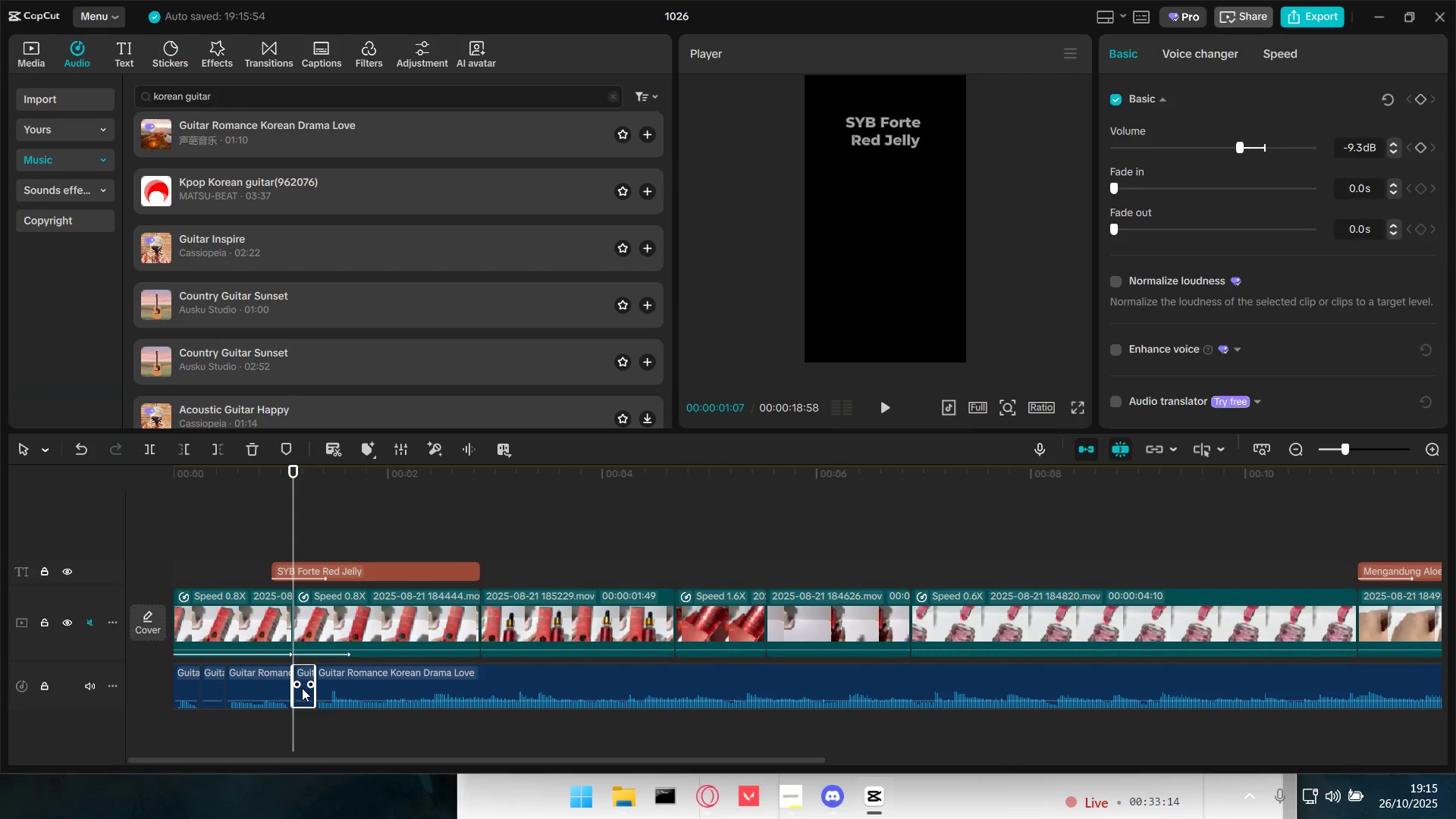 
key(Backspace)
 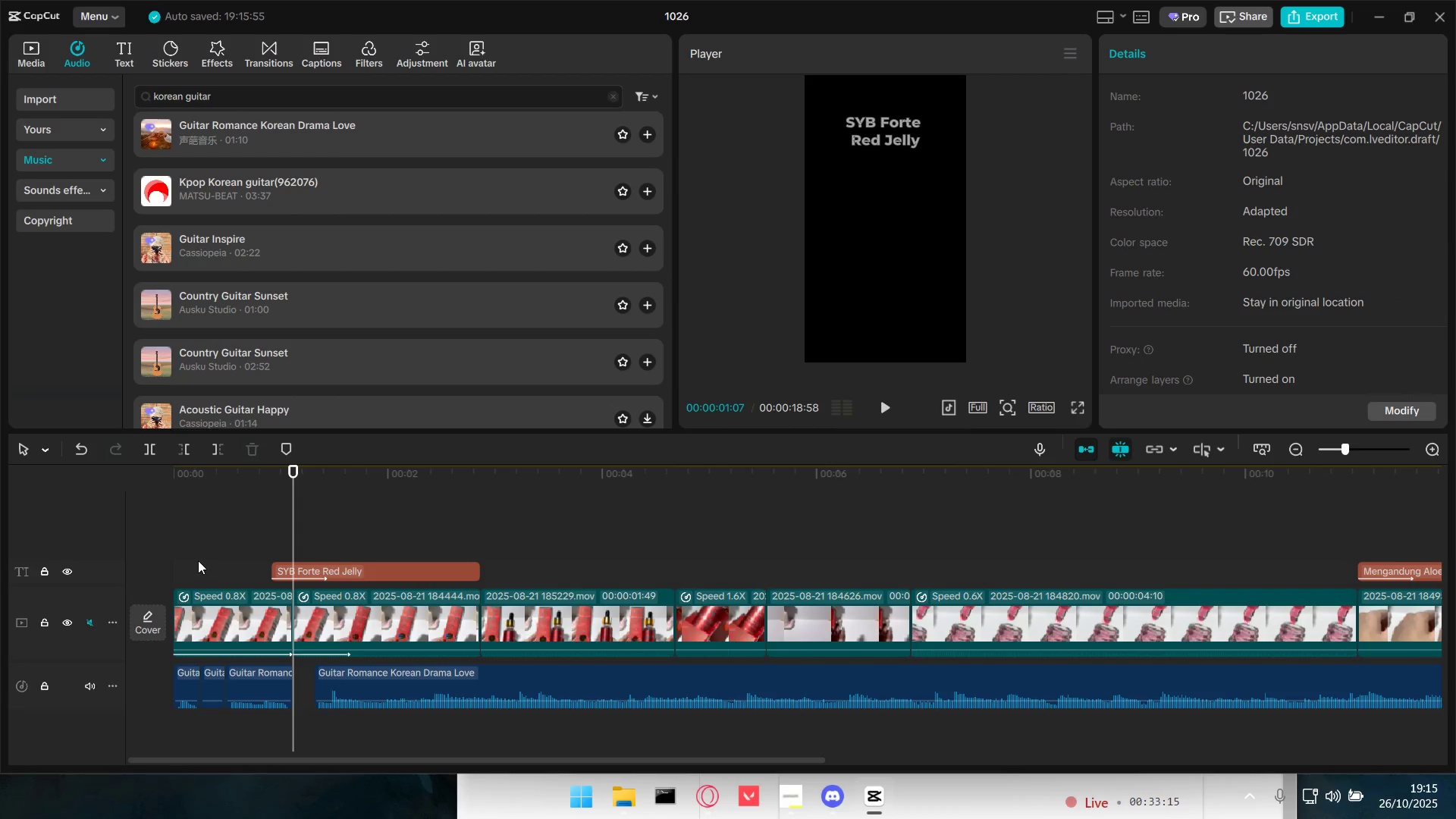 
left_click([222, 535])
 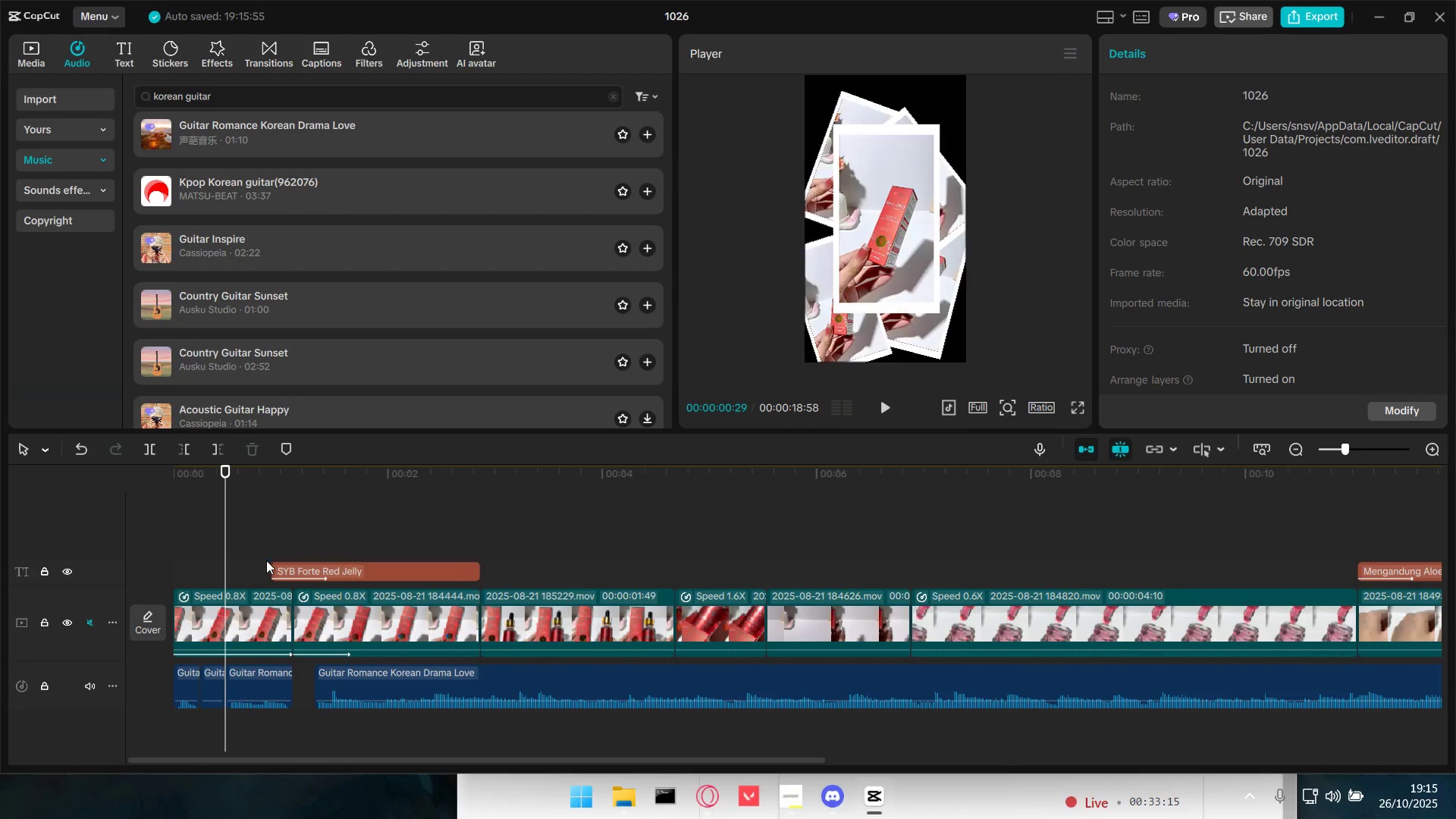 
key(Space)
 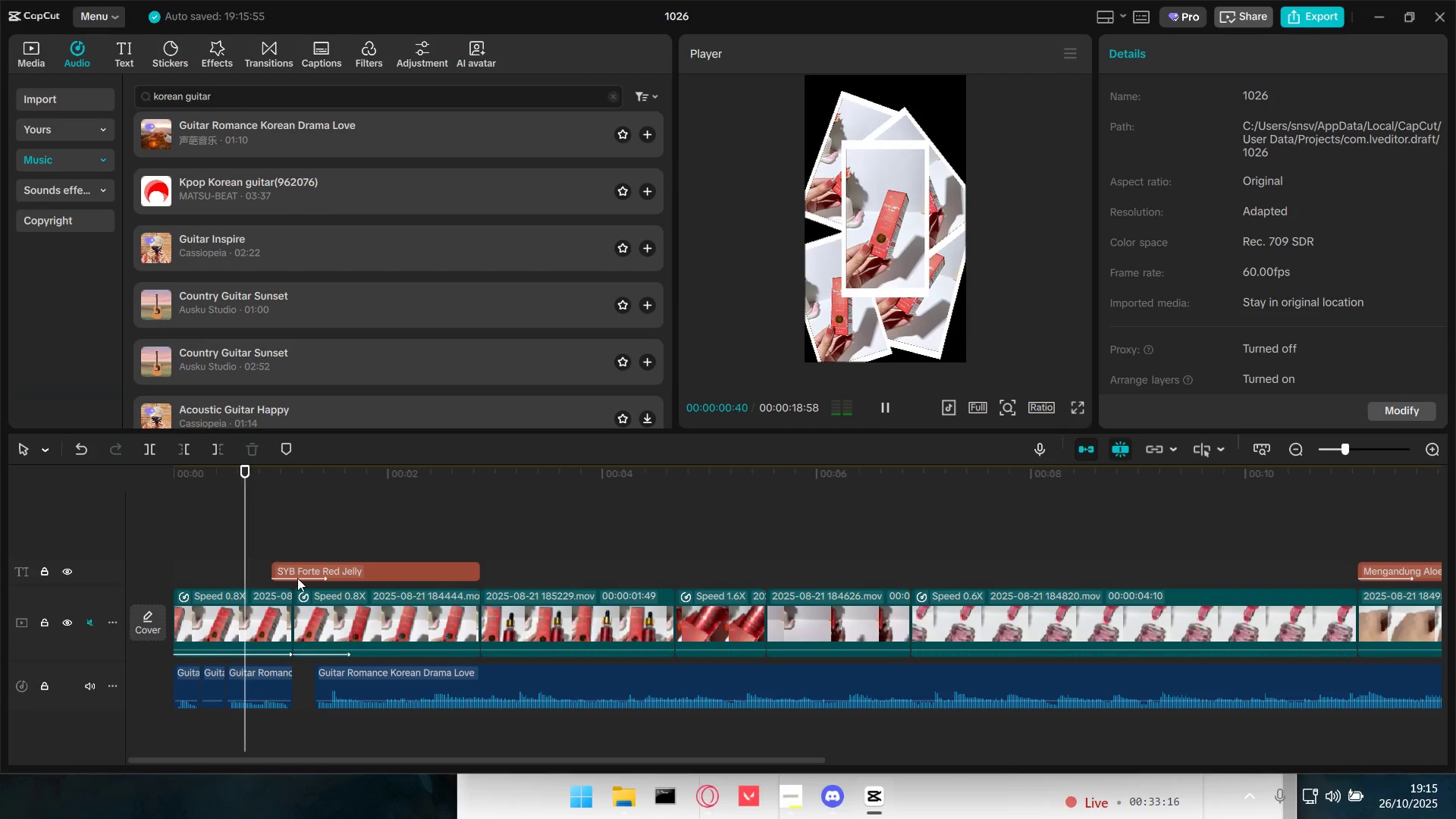 
key(Space)
 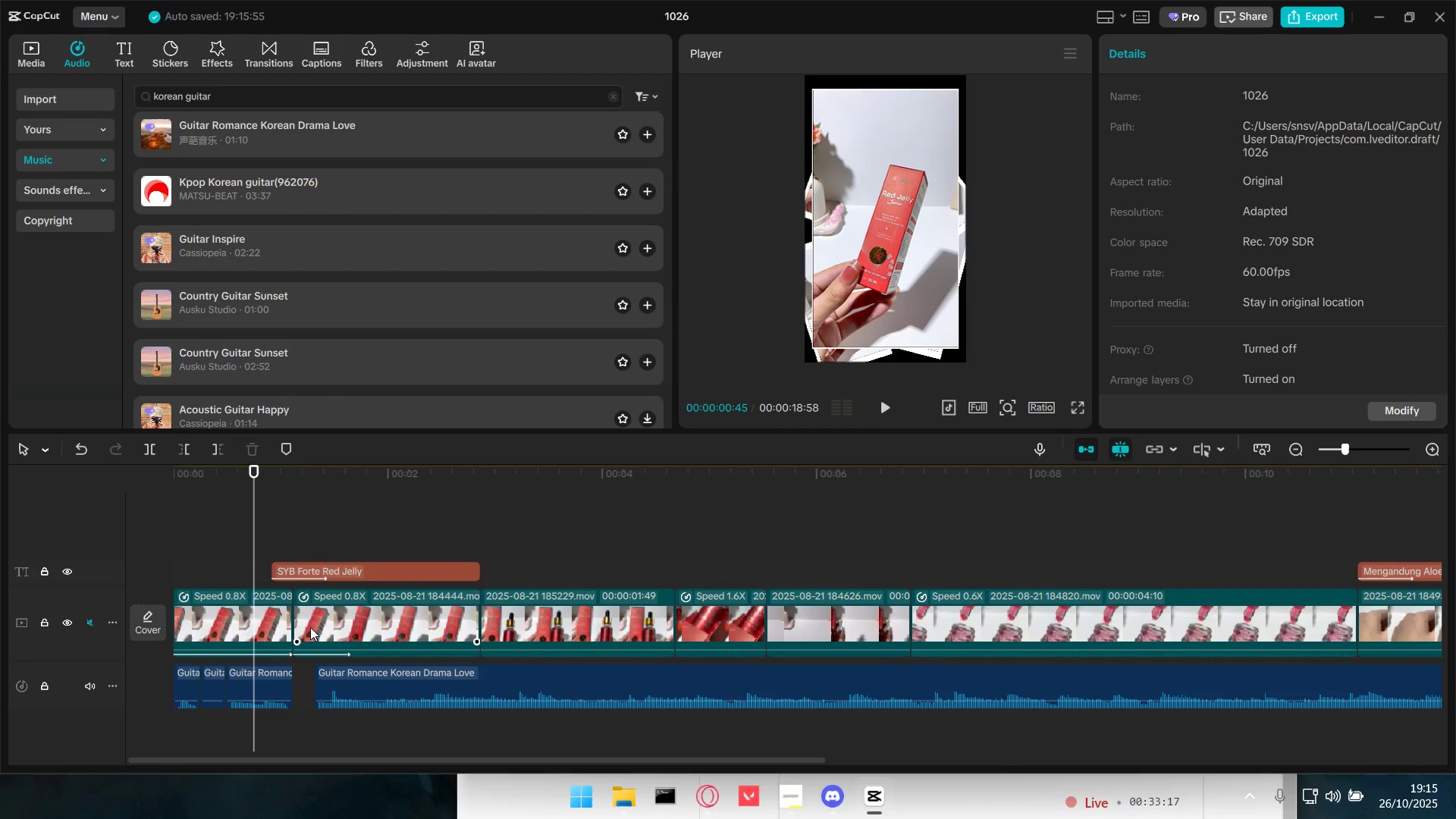 
key(Control+Z)
 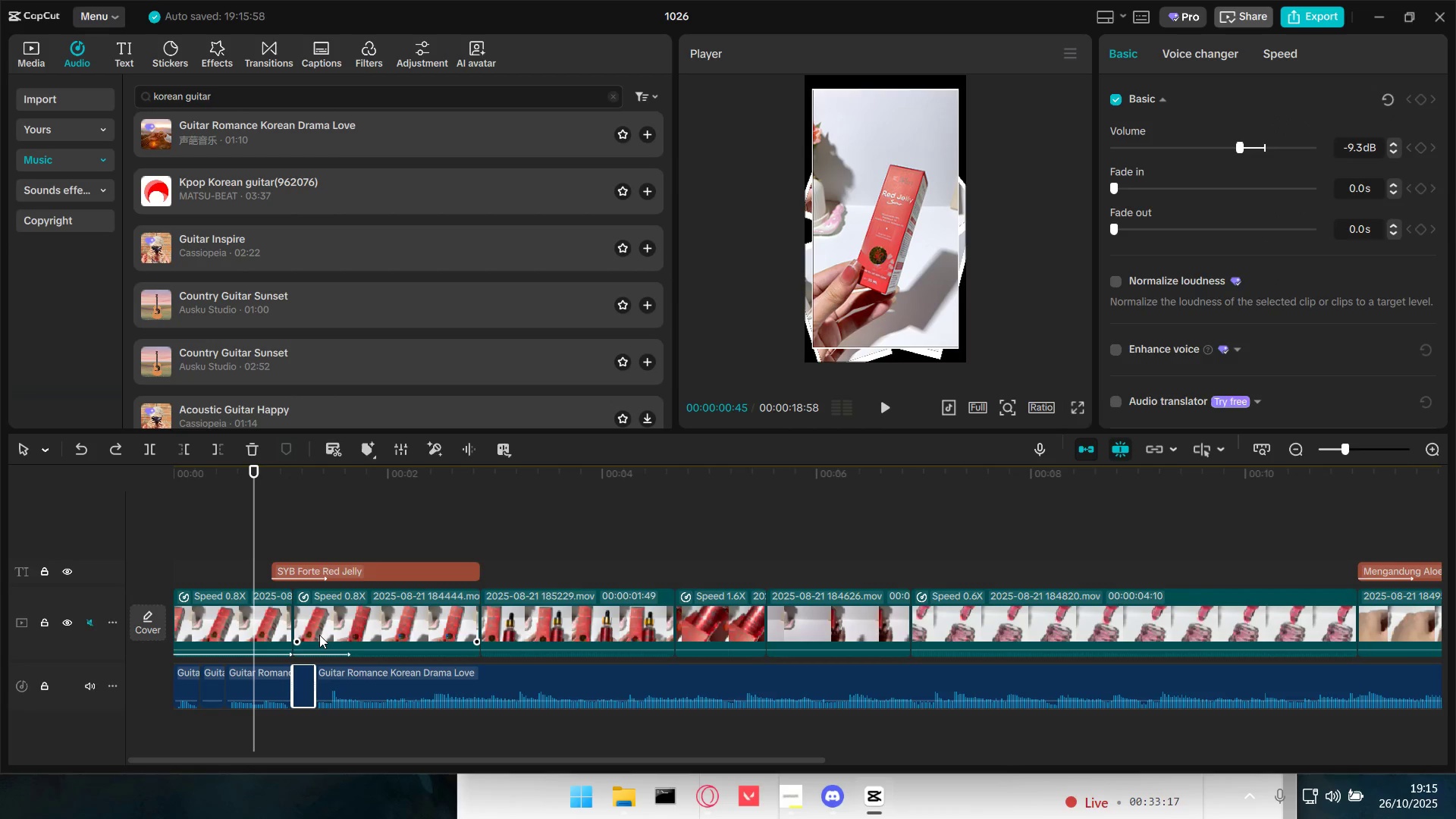 
key(Control+Z)
 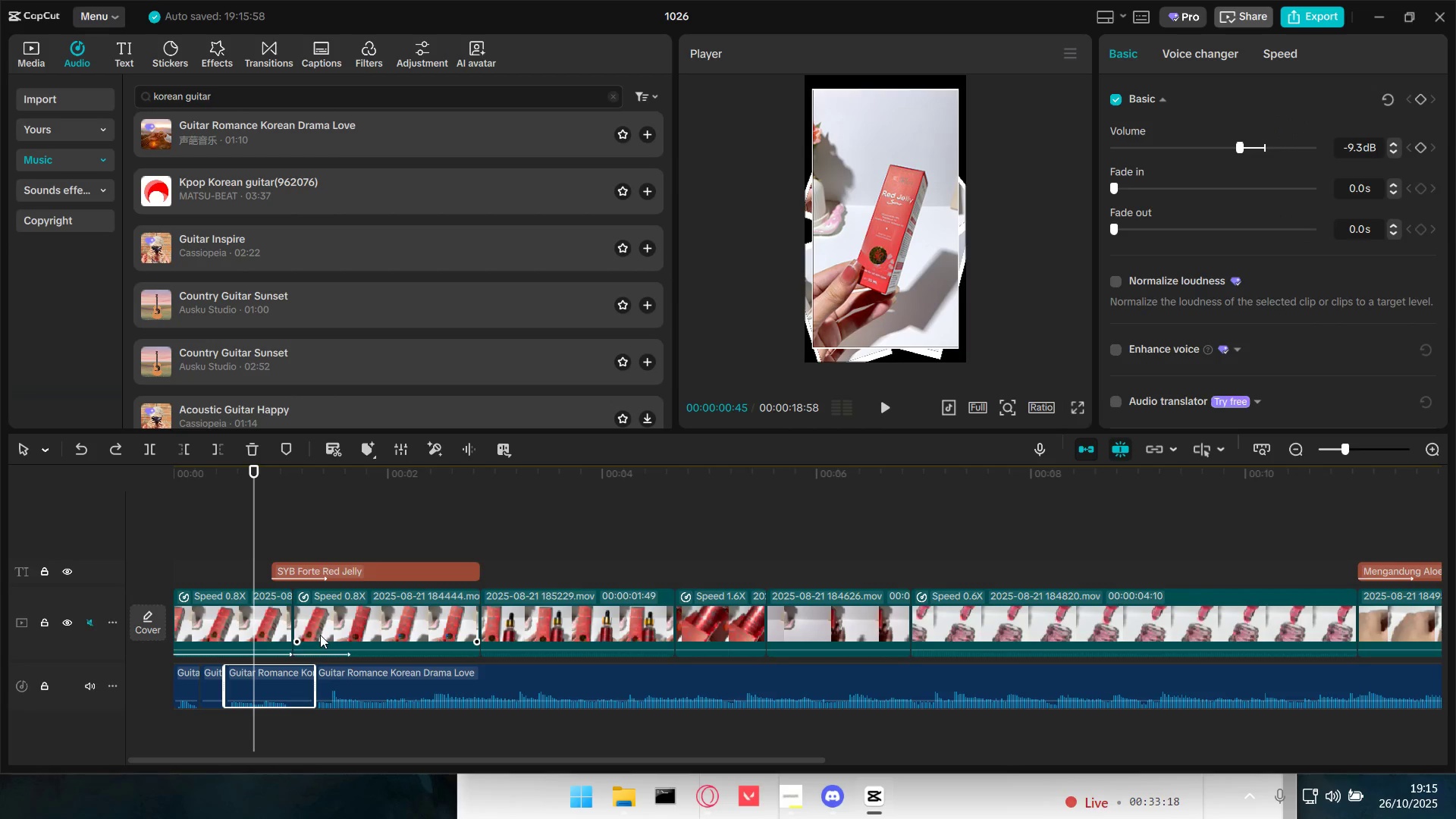 
key(Control+Z)
 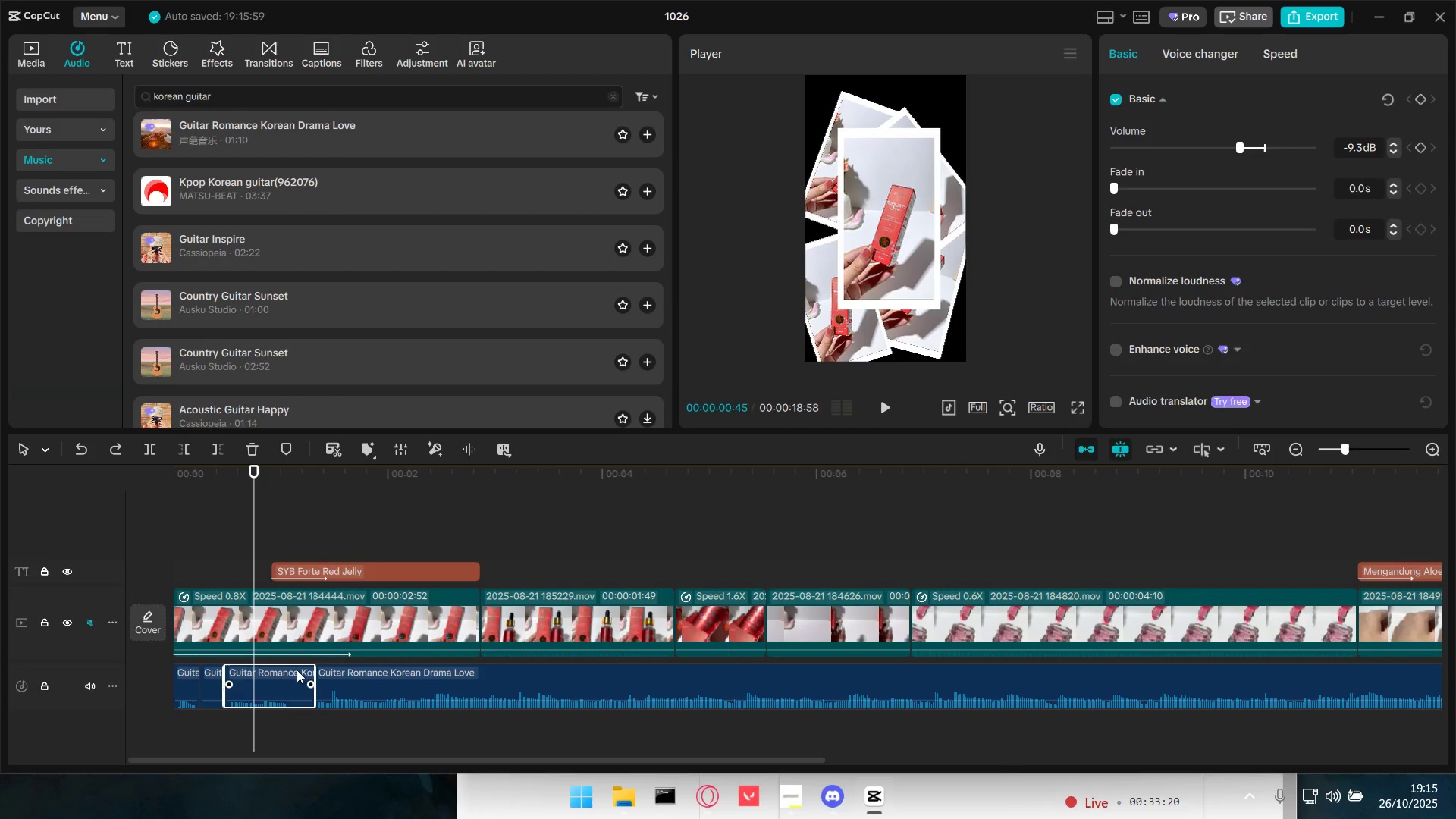 
left_click_drag(start_coordinate=[255, 529], to_coordinate=[288, 535])
 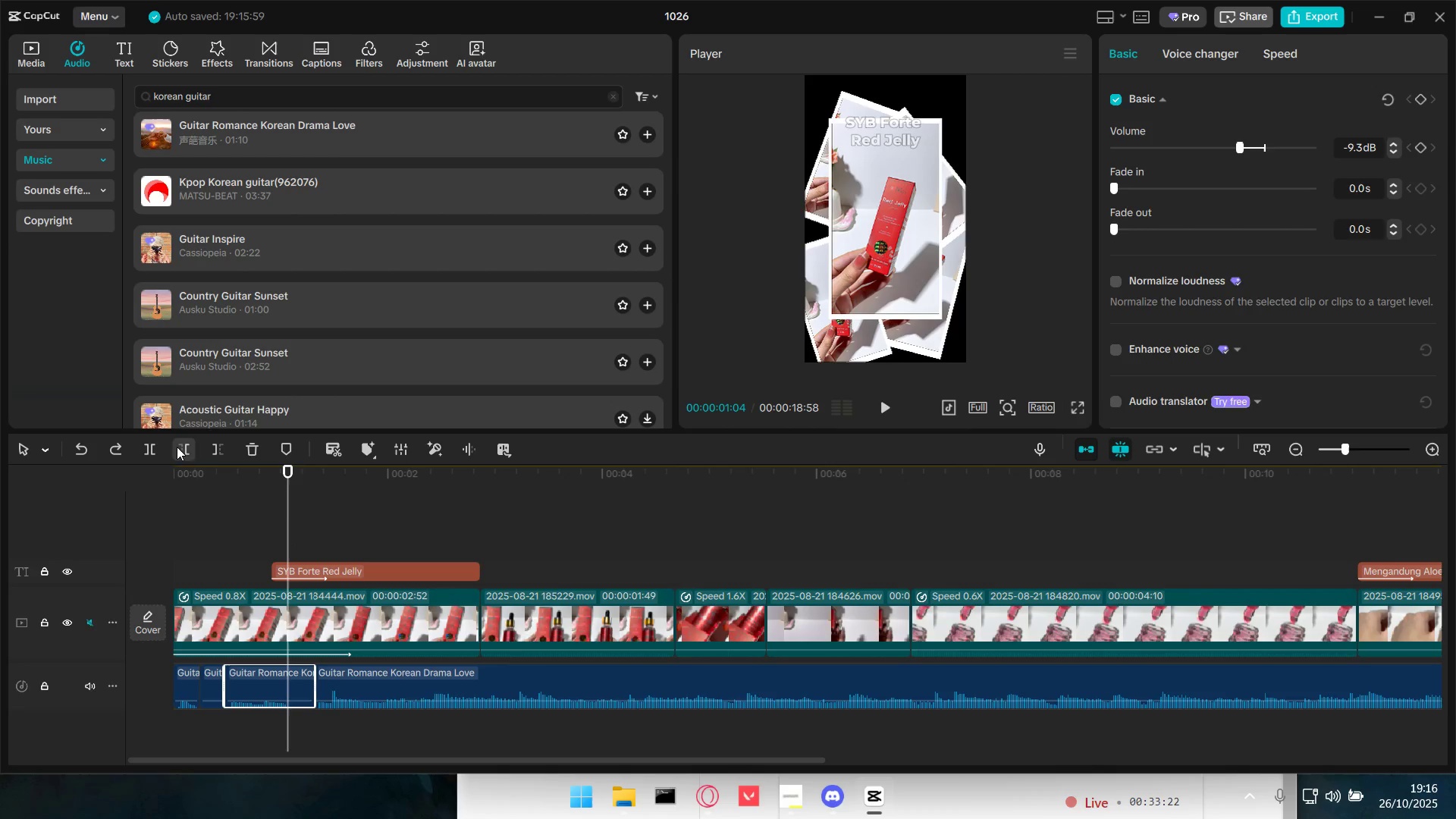 
left_click([155, 450])
 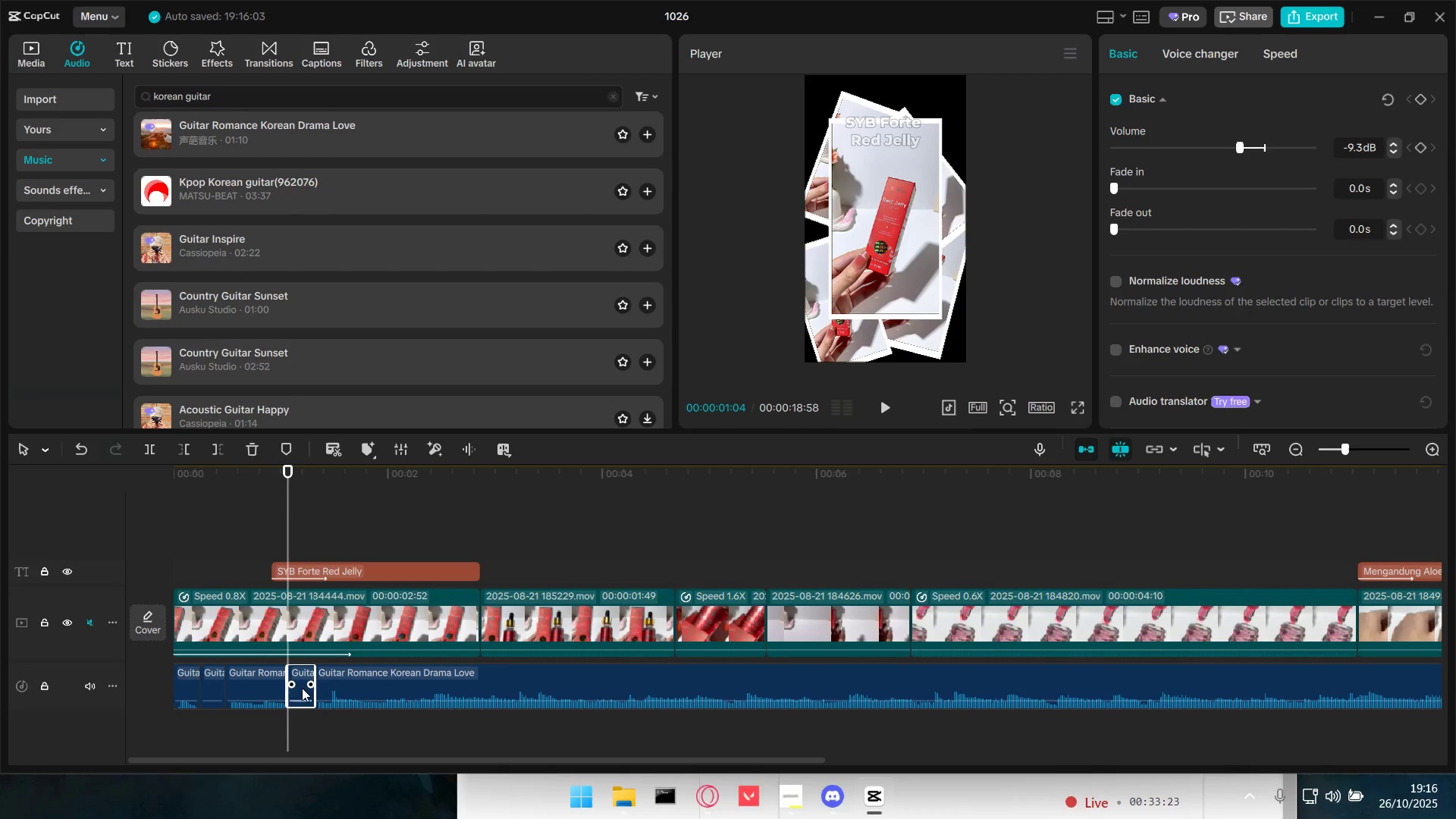 
key(Backspace)
 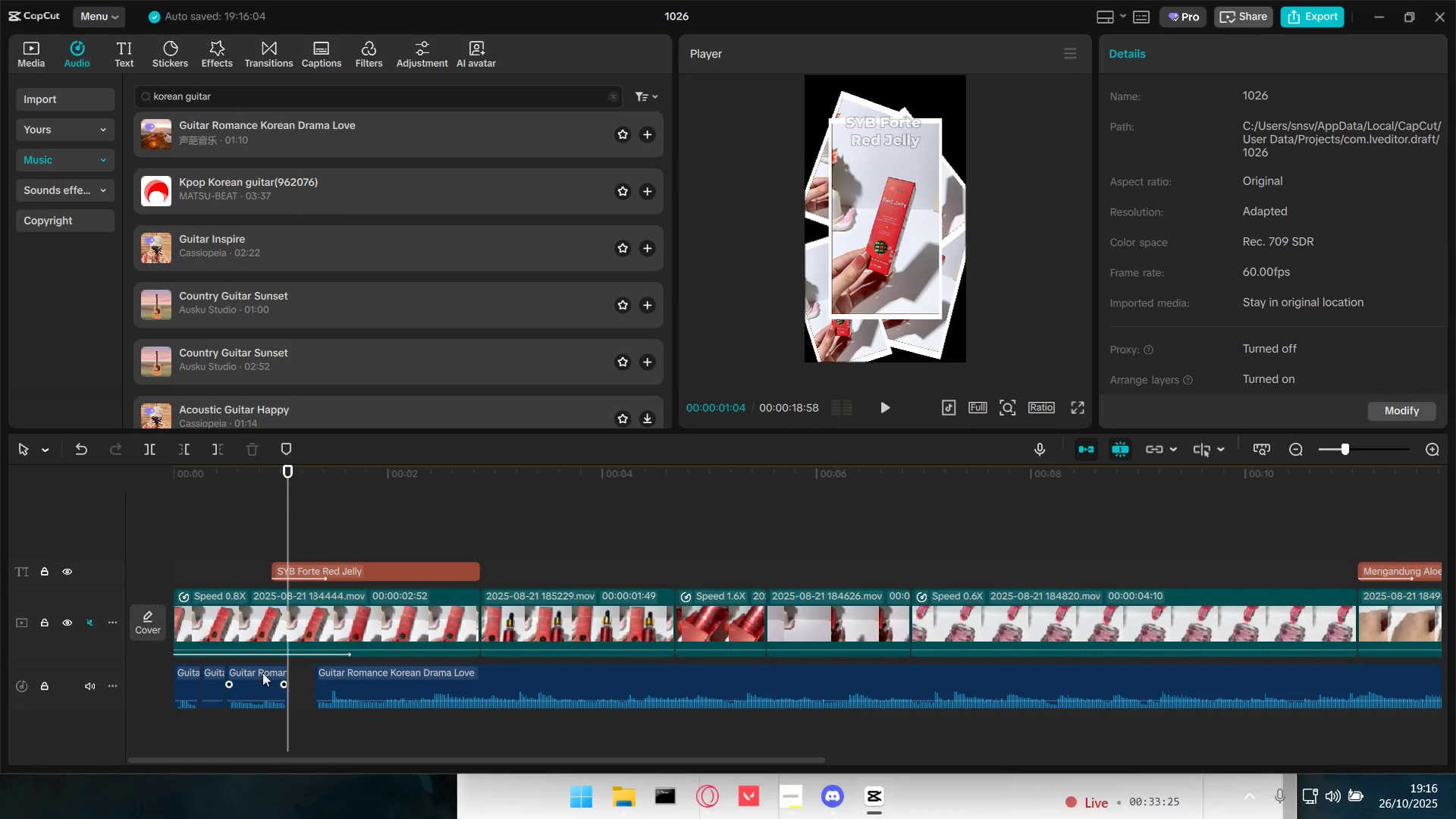 
left_click([215, 679])
 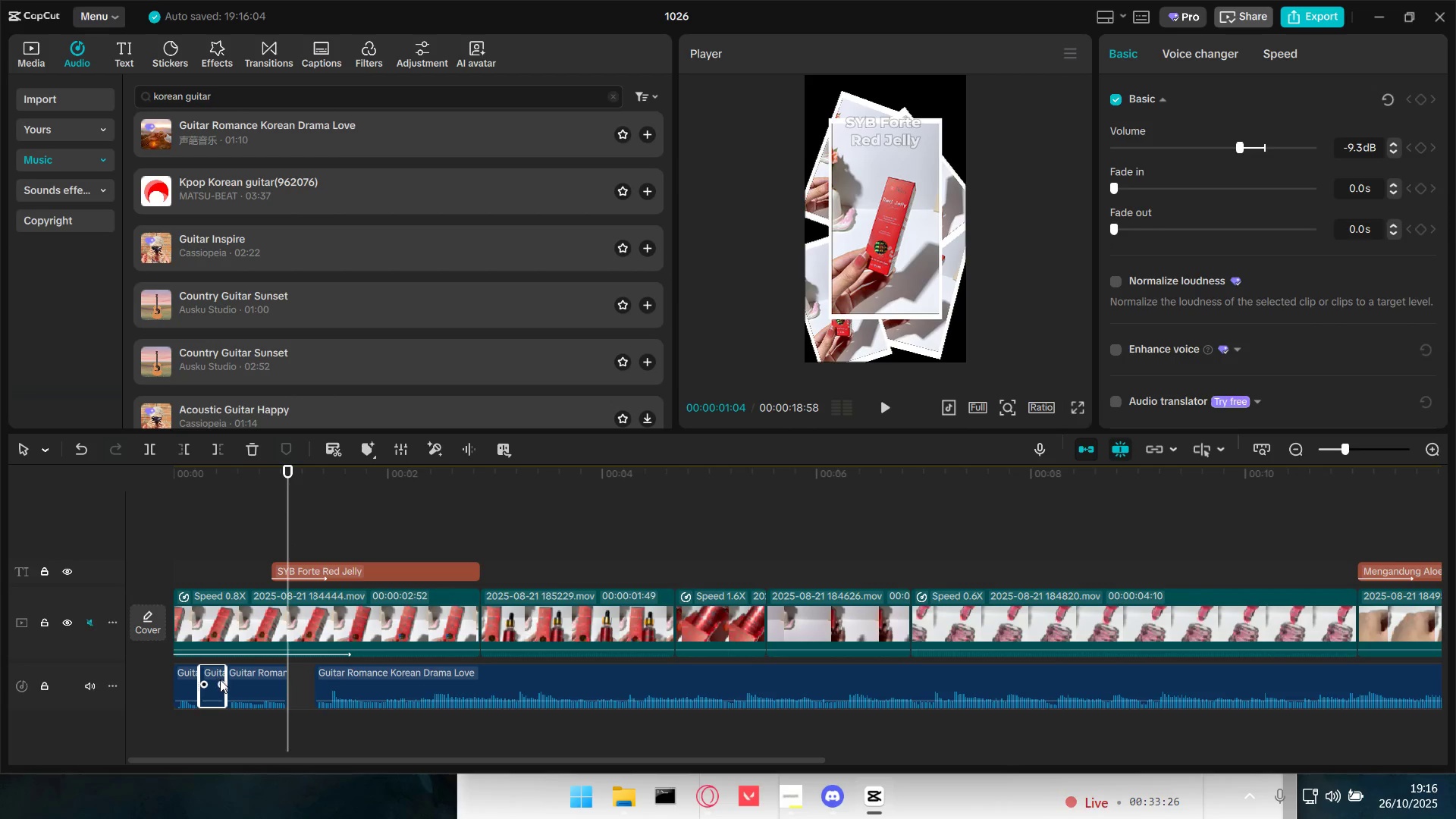 
key(Backspace)
 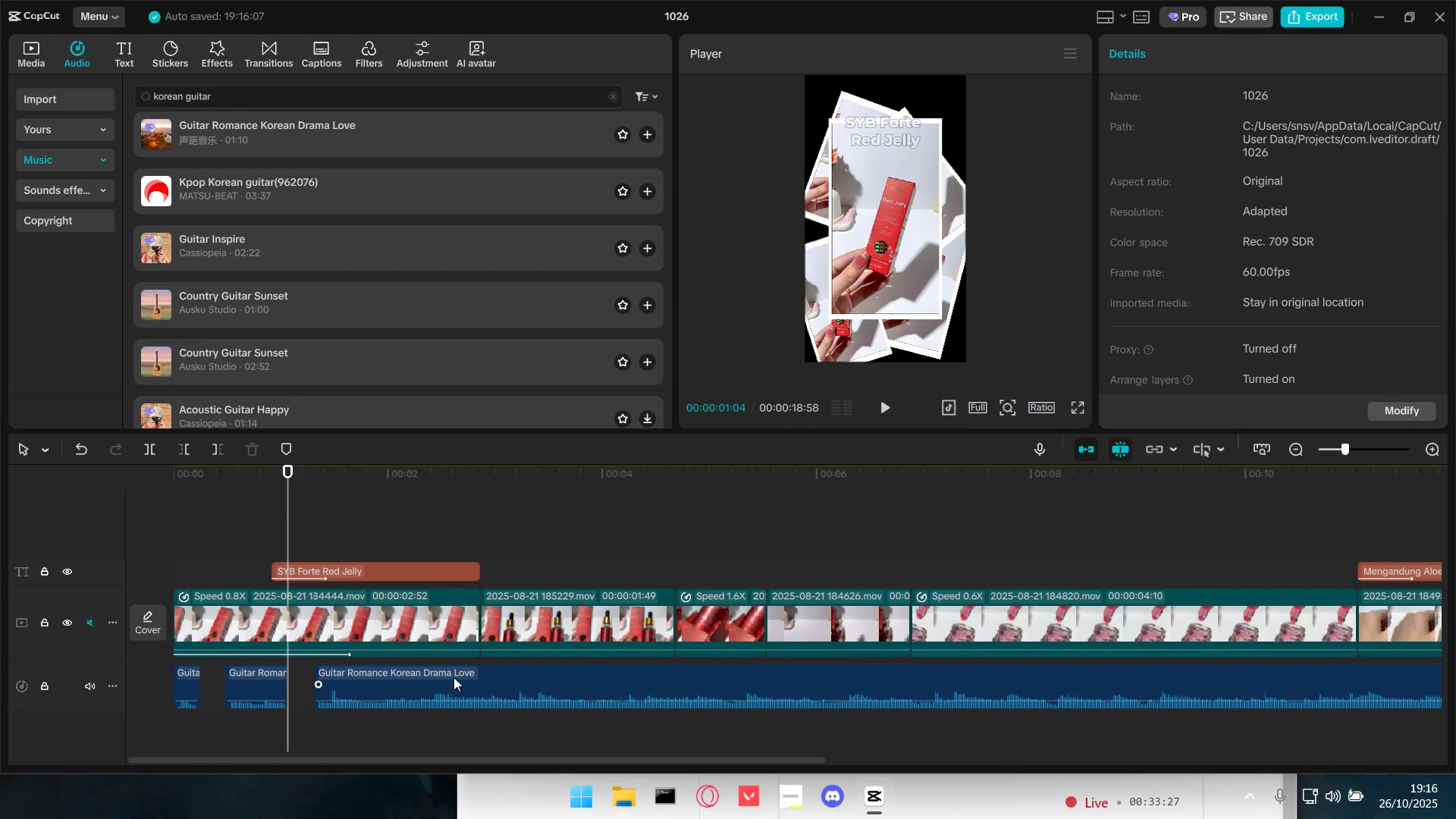 
left_click_drag(start_coordinate=[250, 673], to_coordinate=[231, 673])
 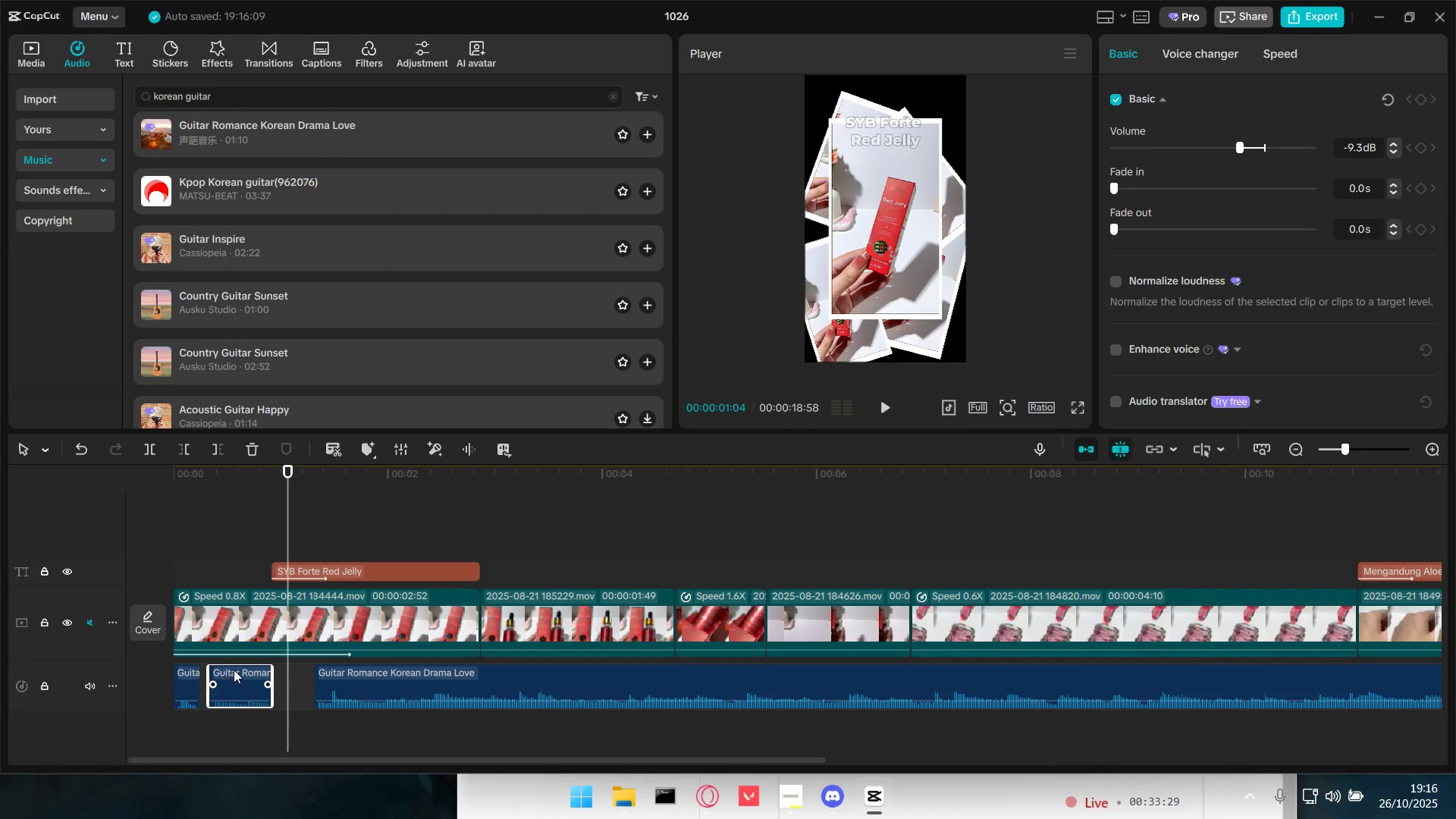 
left_click_drag(start_coordinate=[234, 670], to_coordinate=[224, 670])
 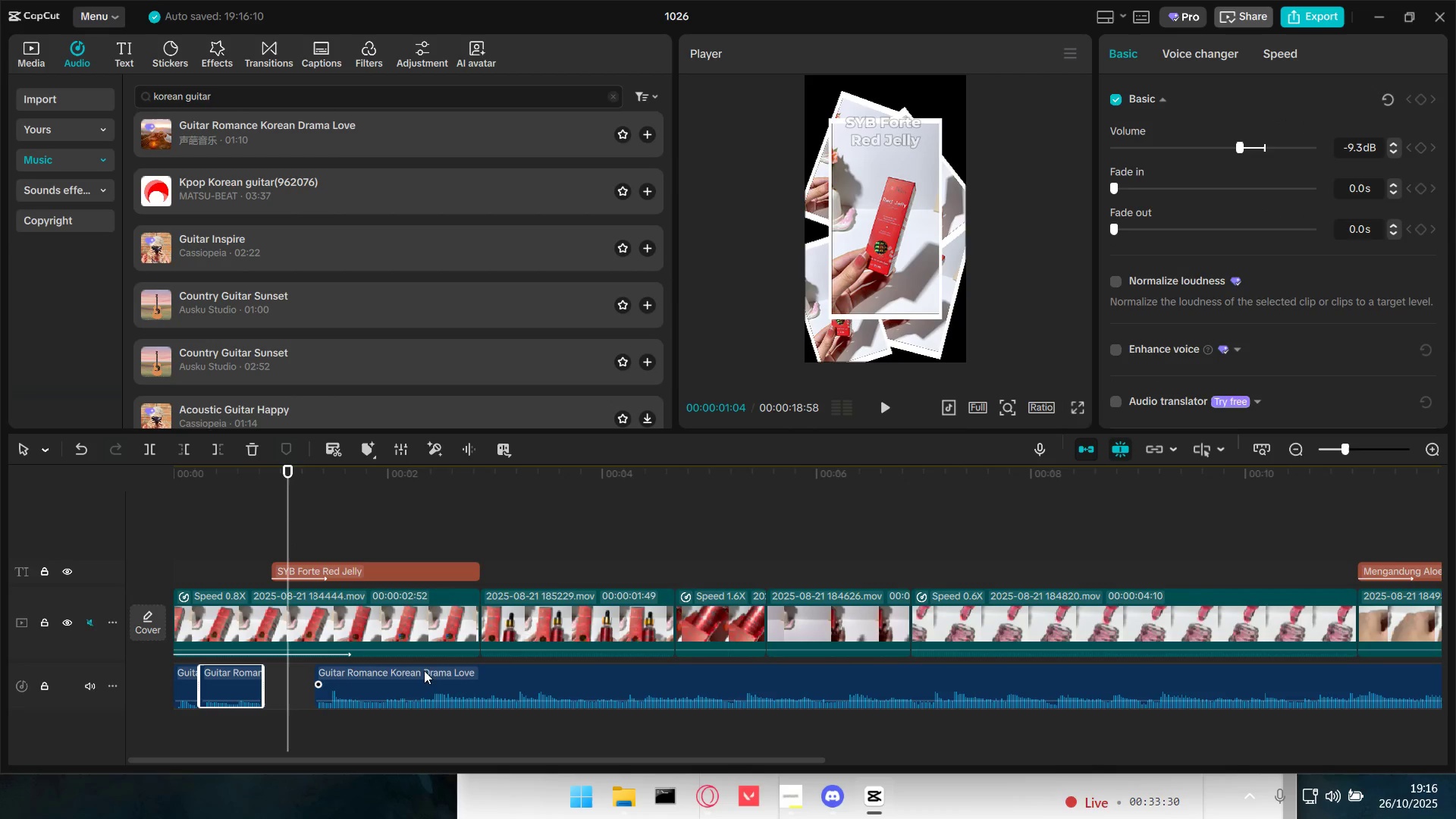 
left_click_drag(start_coordinate=[424, 667], to_coordinate=[372, 671])
 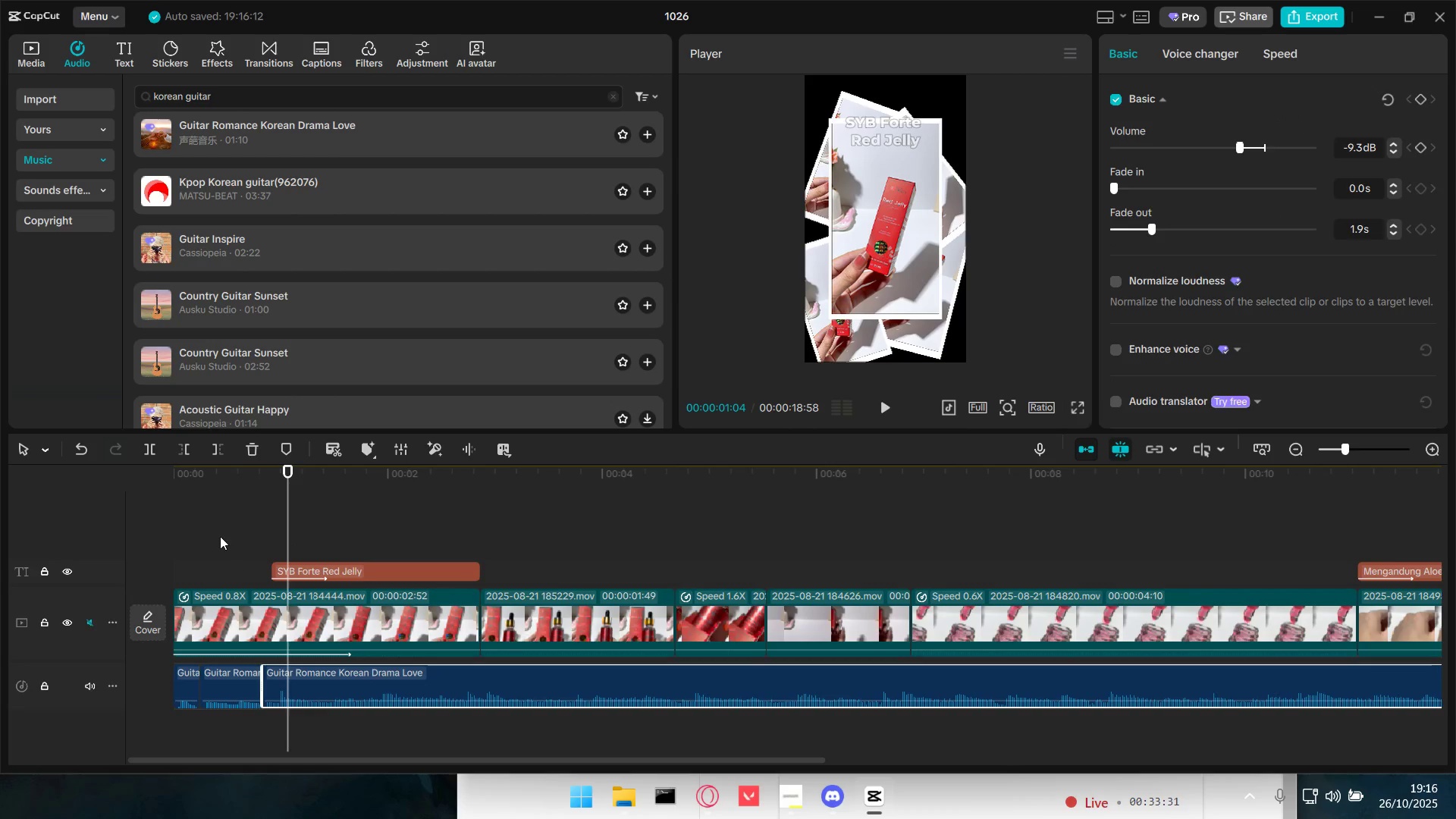 
left_click([219, 535])
 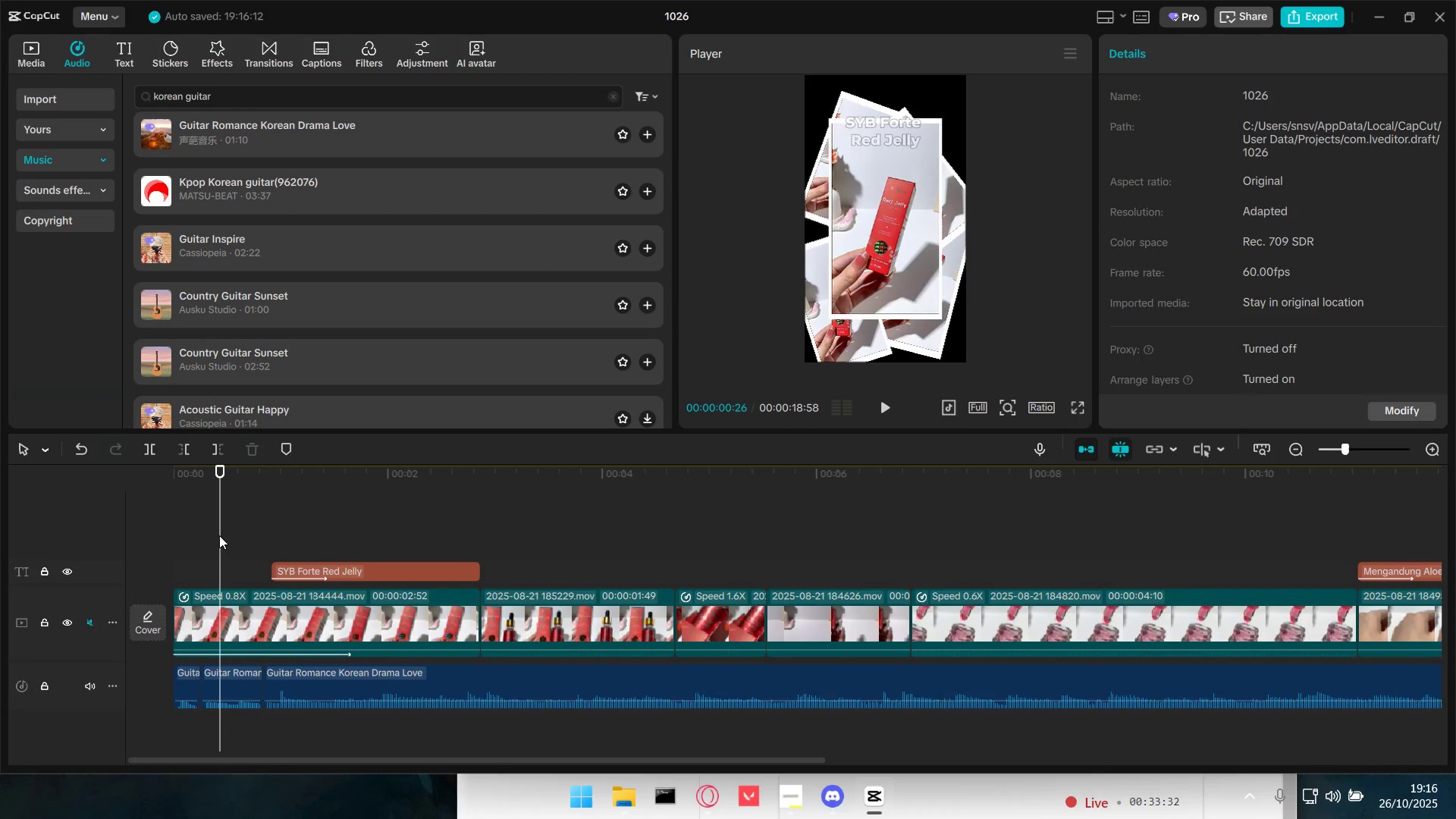 
left_click_drag(start_coordinate=[219, 535], to_coordinate=[111, 535])
 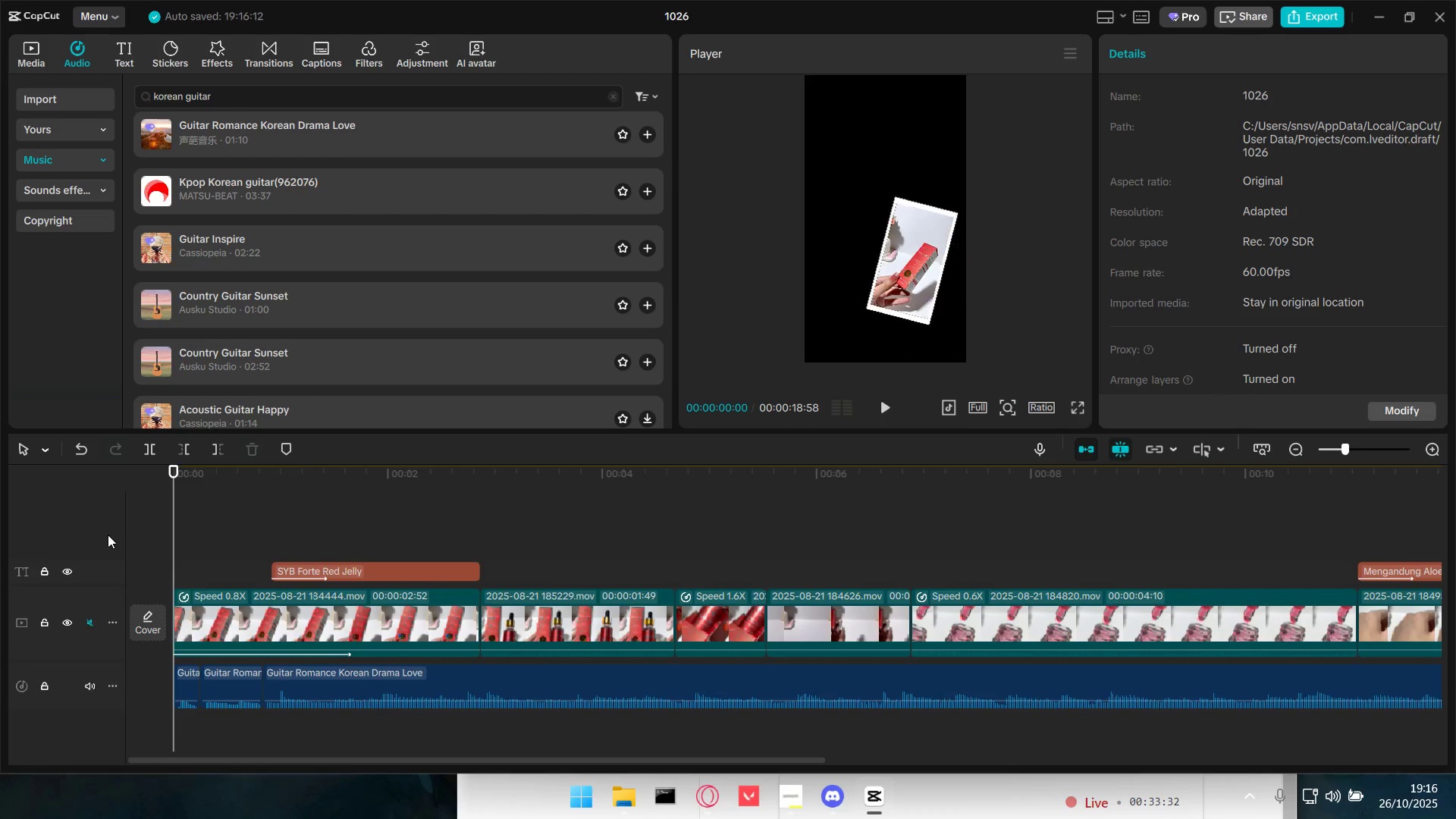 
key(Space)
 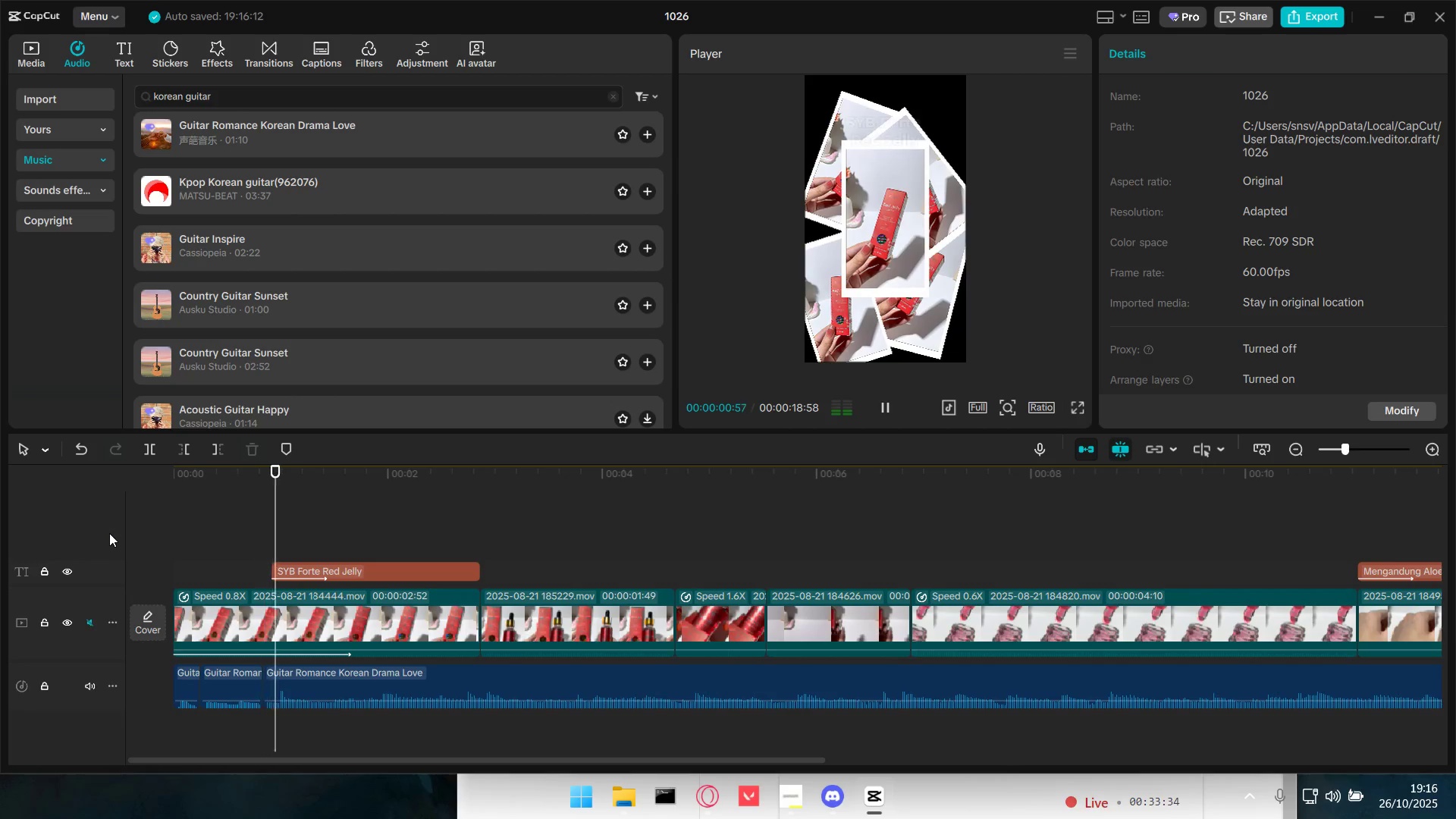 
key(Space)
 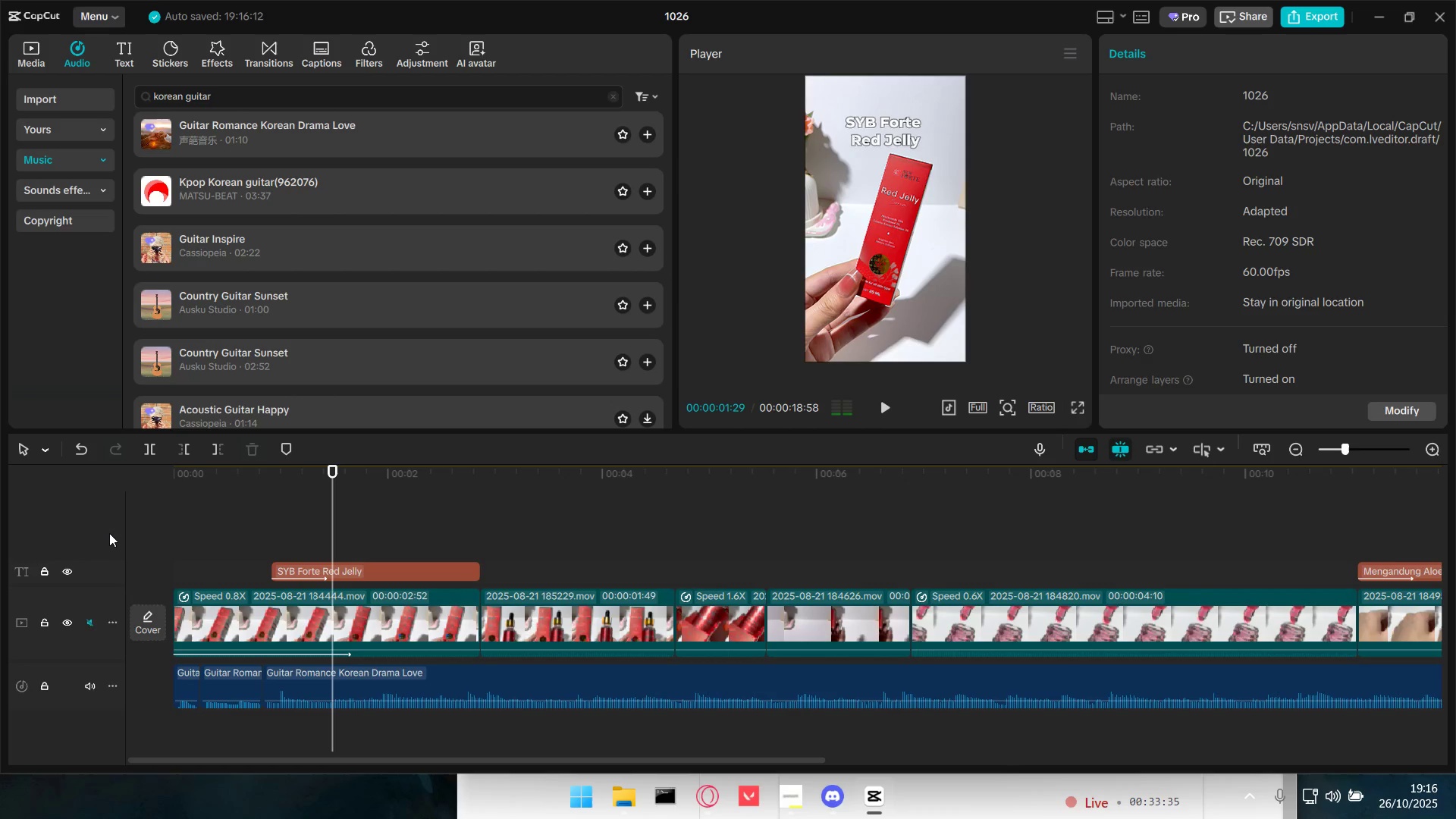 
key(Control+Z)
 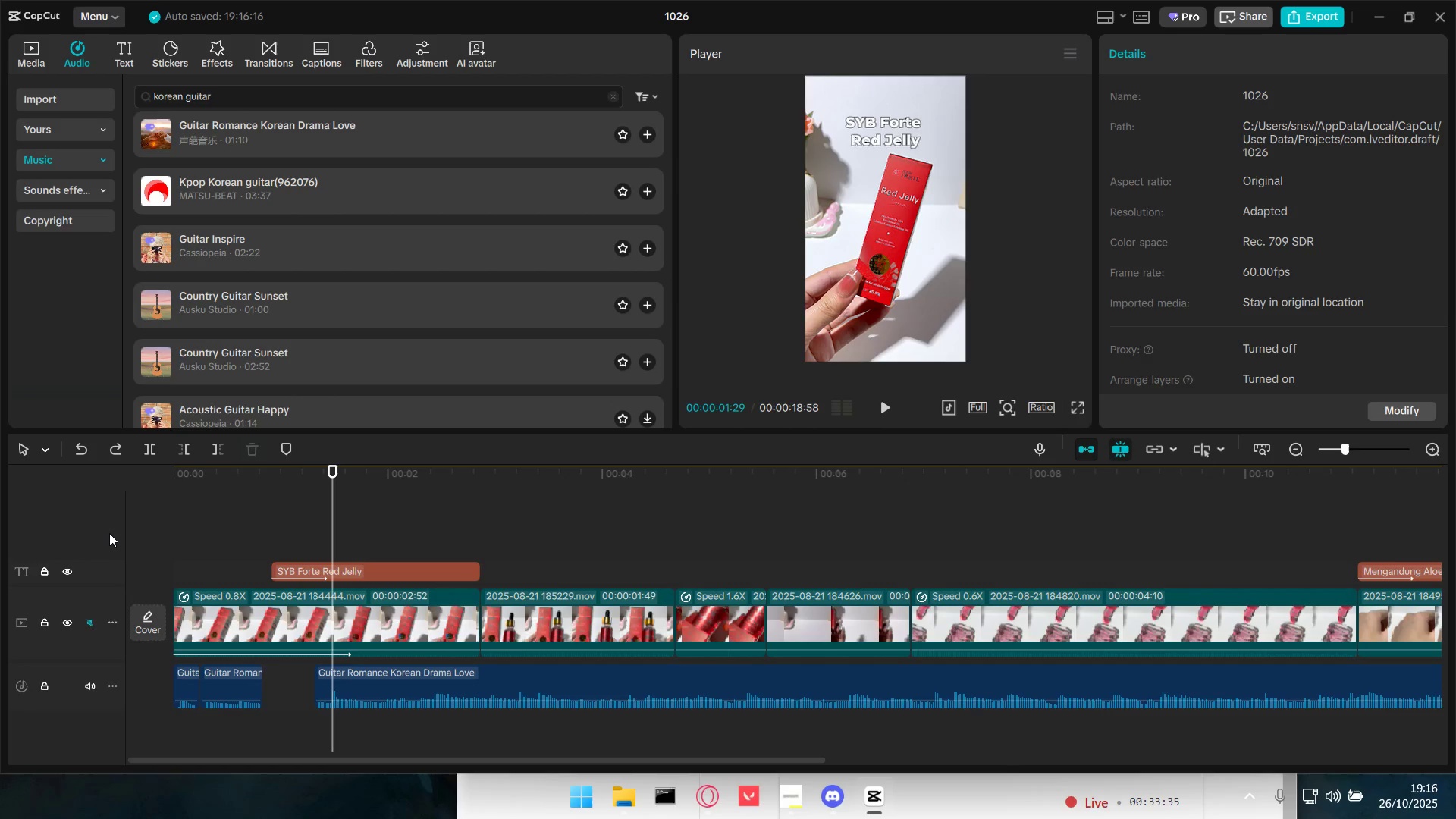 
key(Control+Z)
 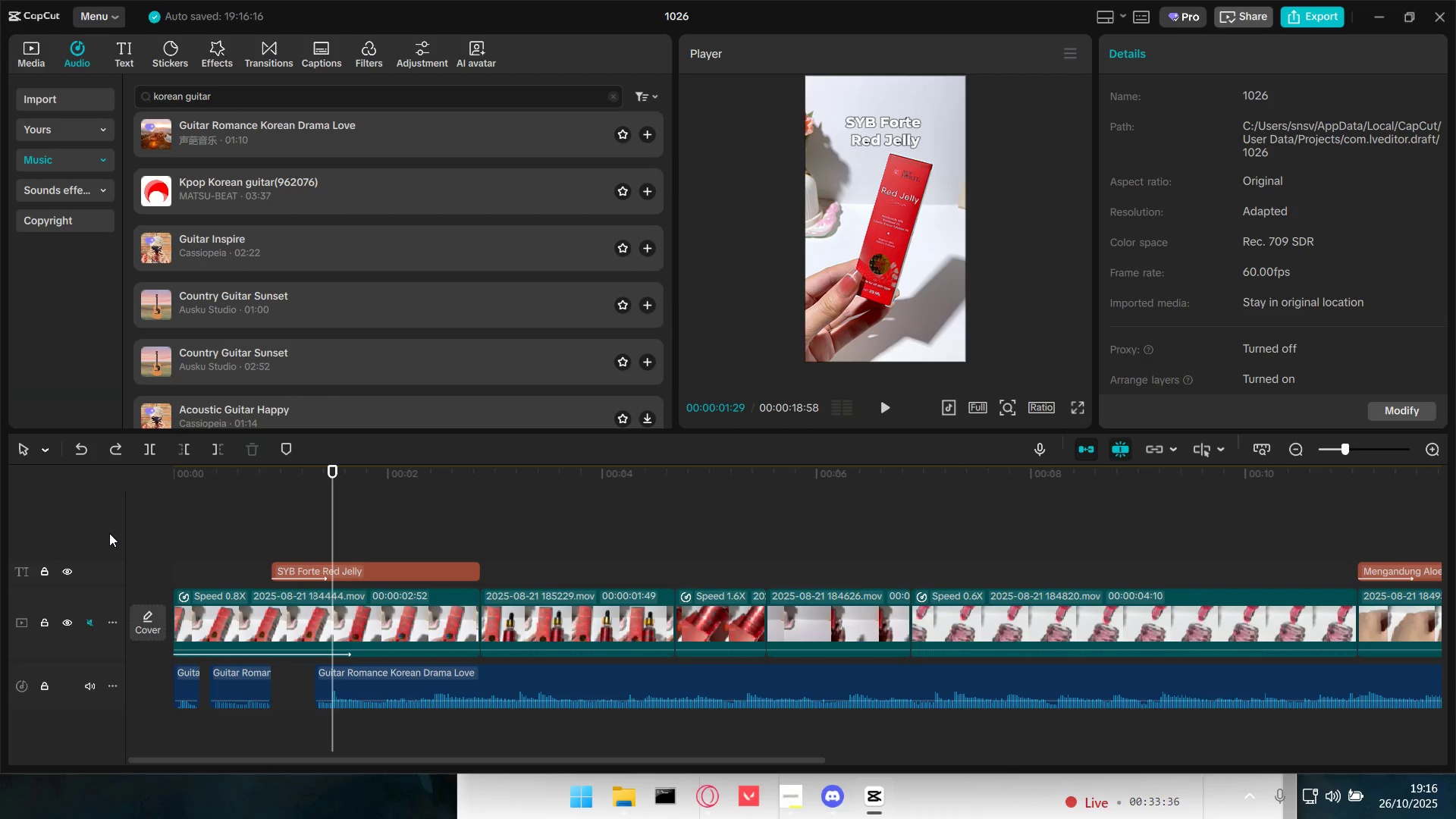 
key(Control+Z)
 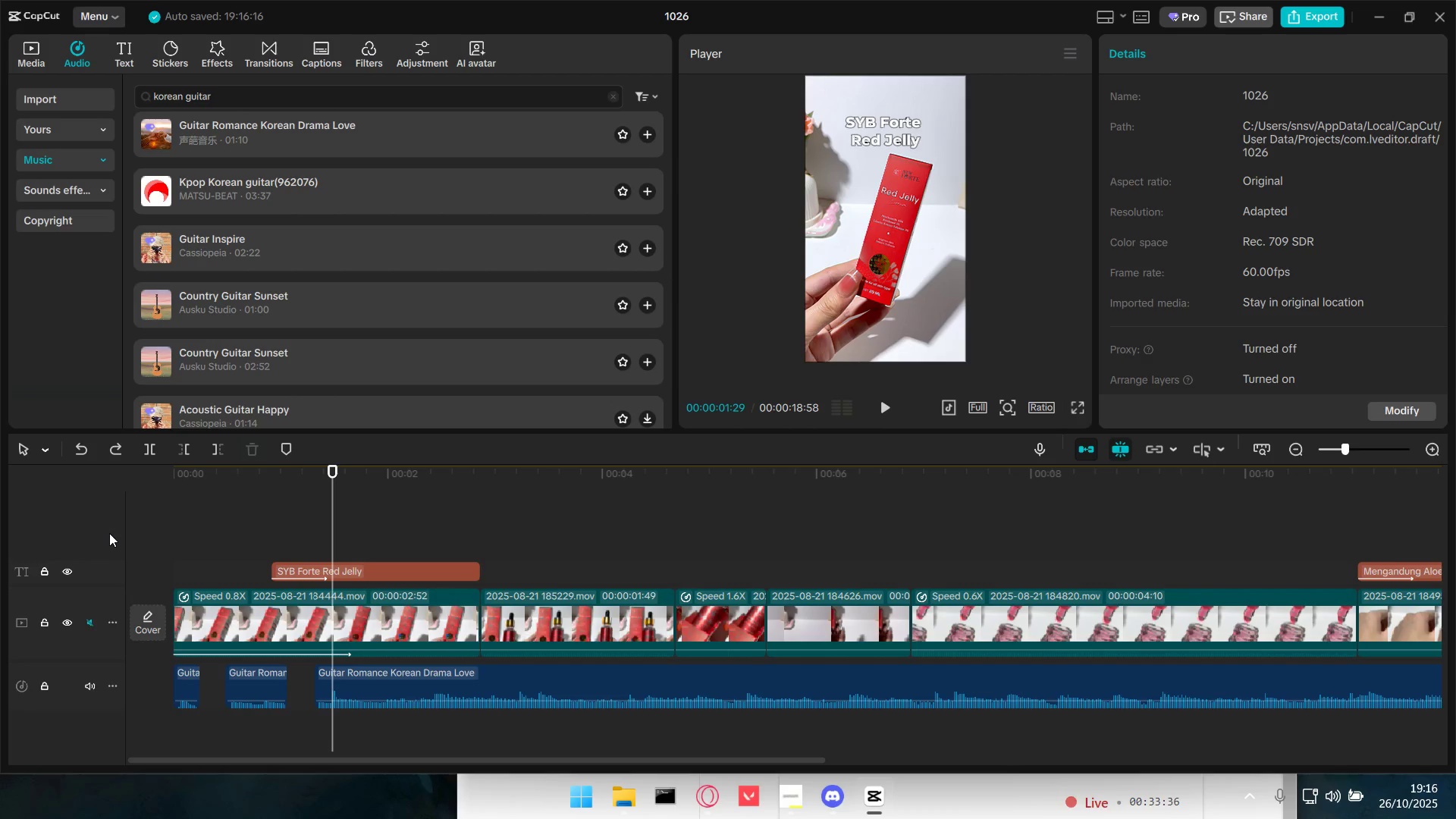 
key(Control+Z)
 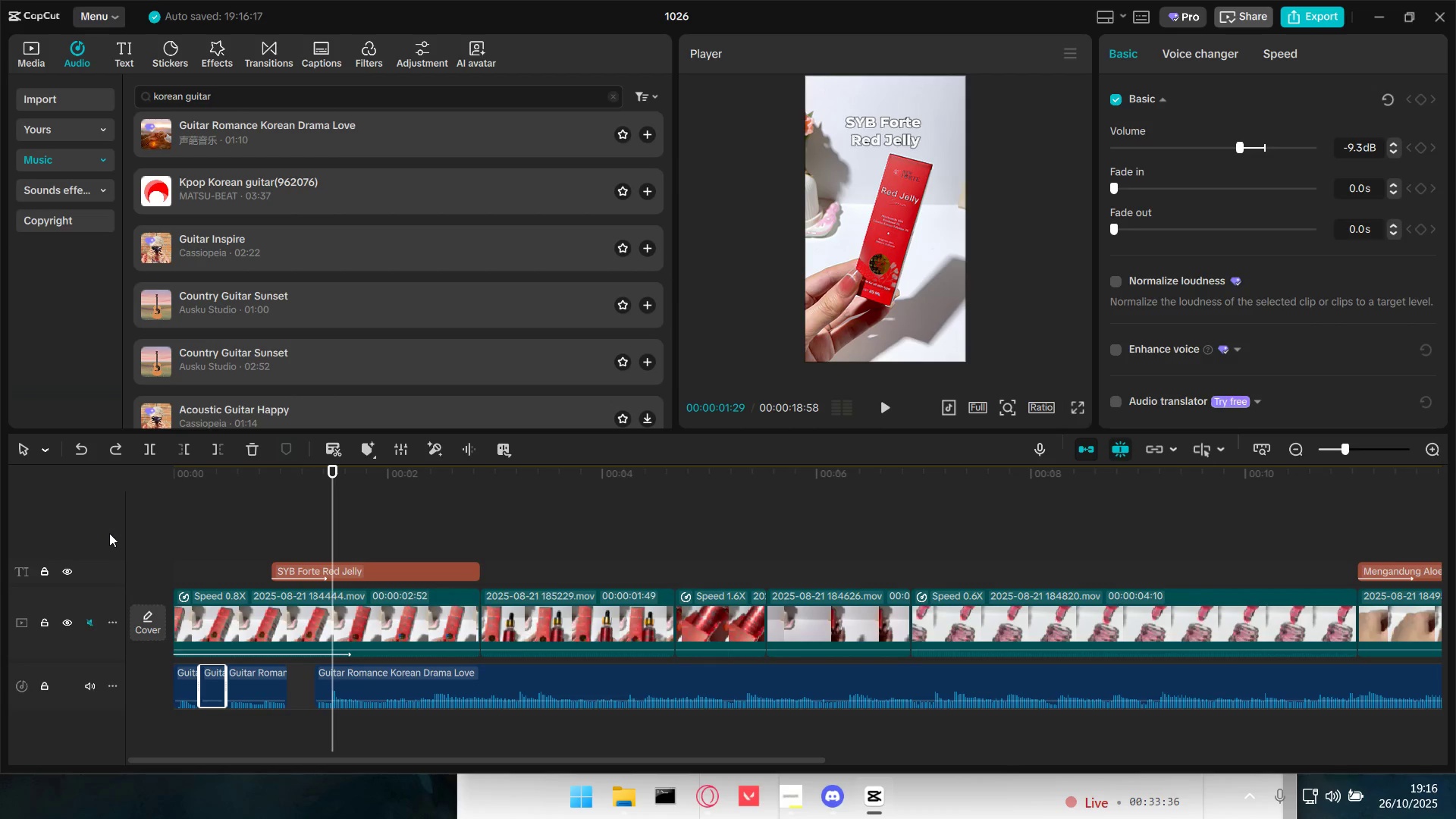 
key(Control+Z)
 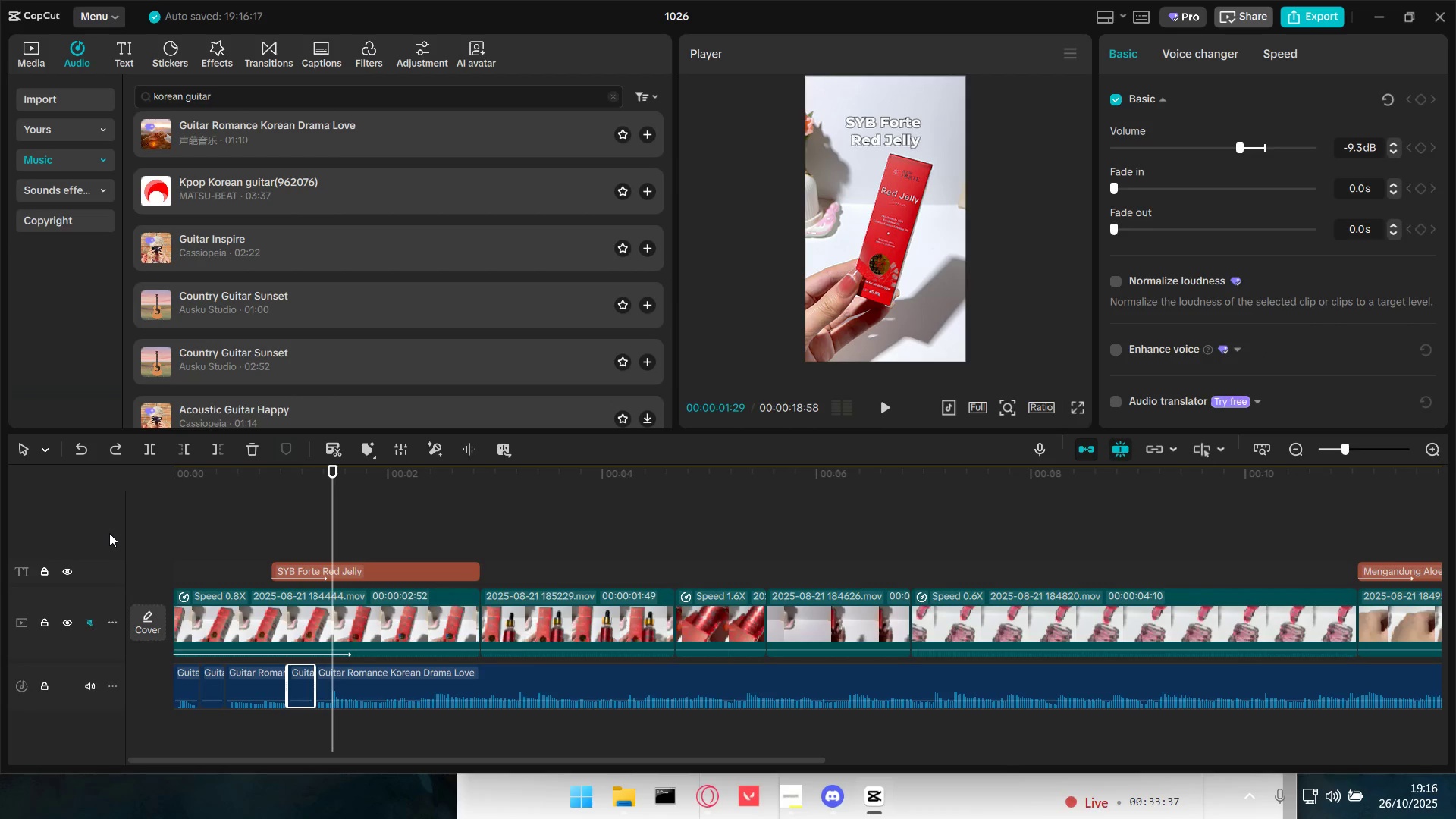 
key(Control+Z)
 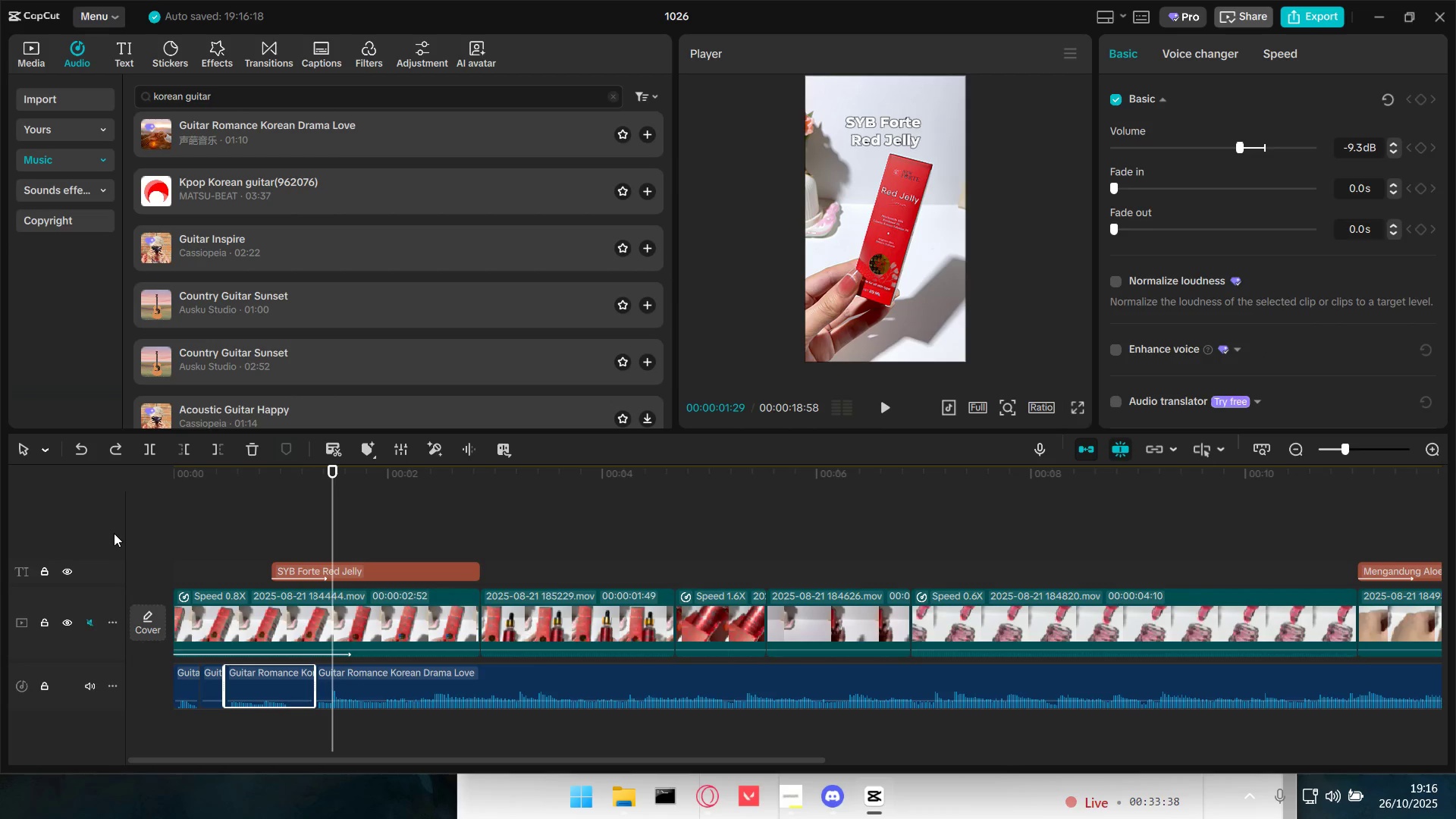 
key(Control+Z)
 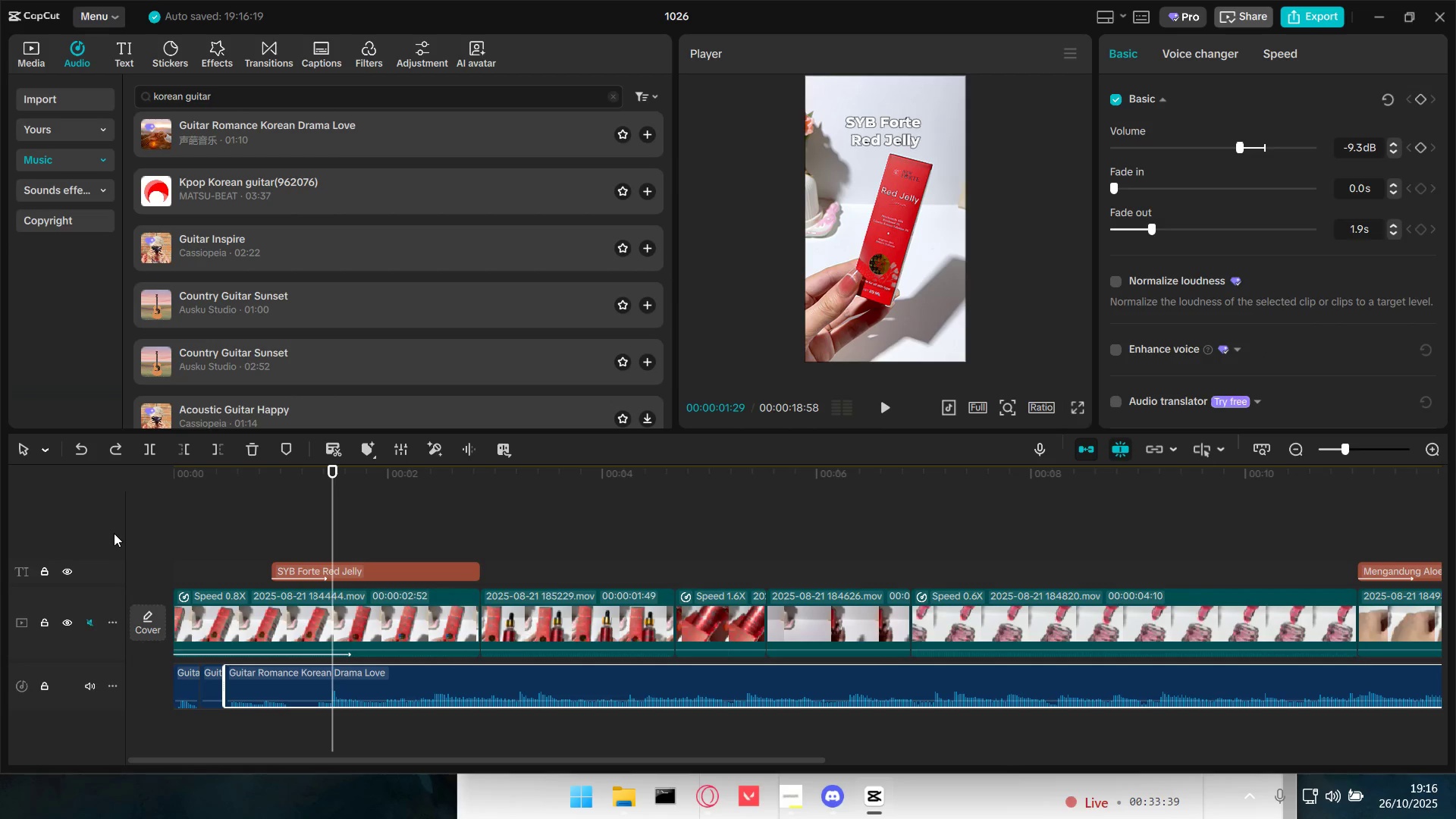 
key(Control+Z)
 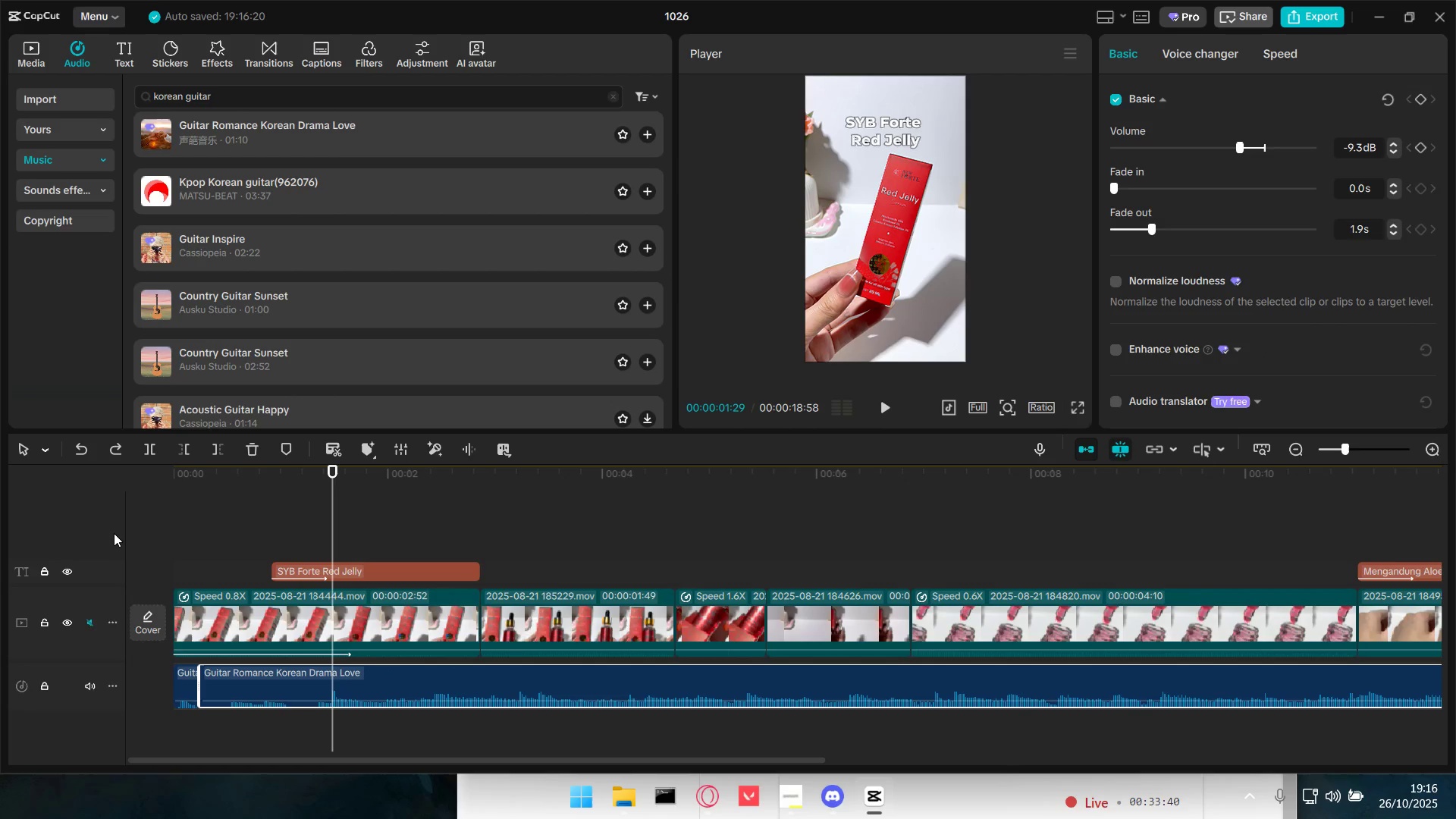 
key(Control+Z)
 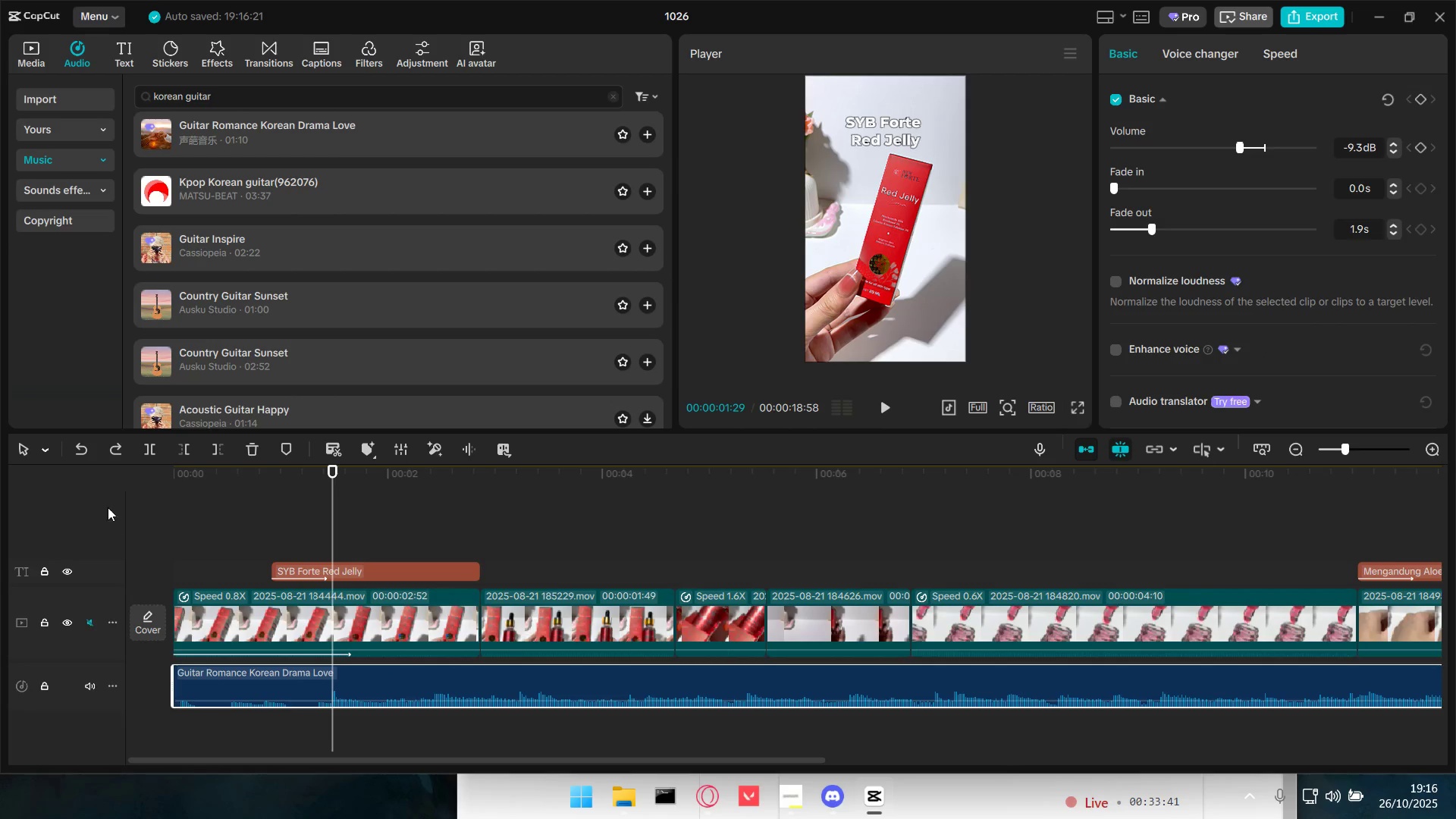 
left_click([228, 538])
 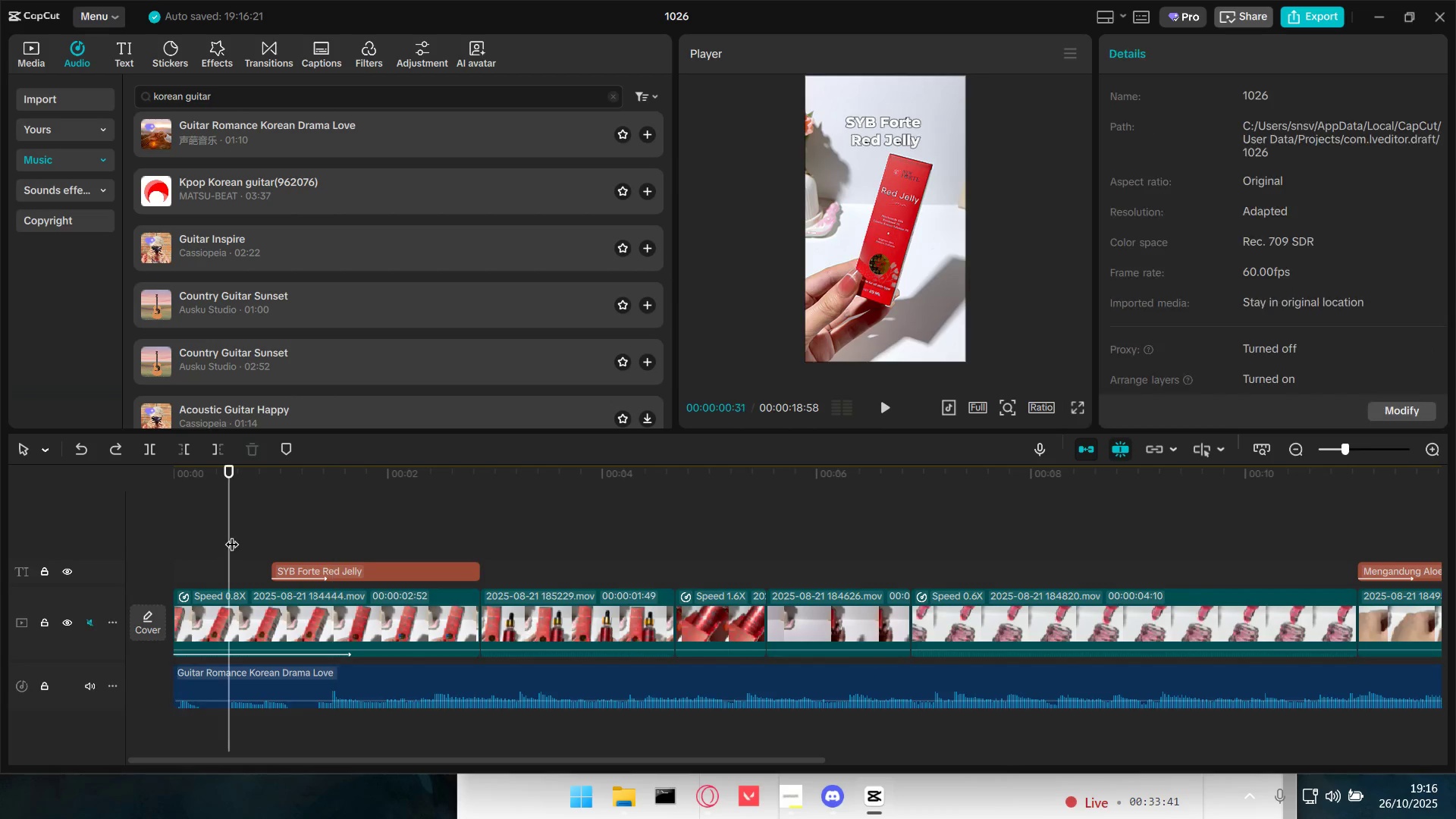 
left_click_drag(start_coordinate=[232, 535], to_coordinate=[79, 544])
 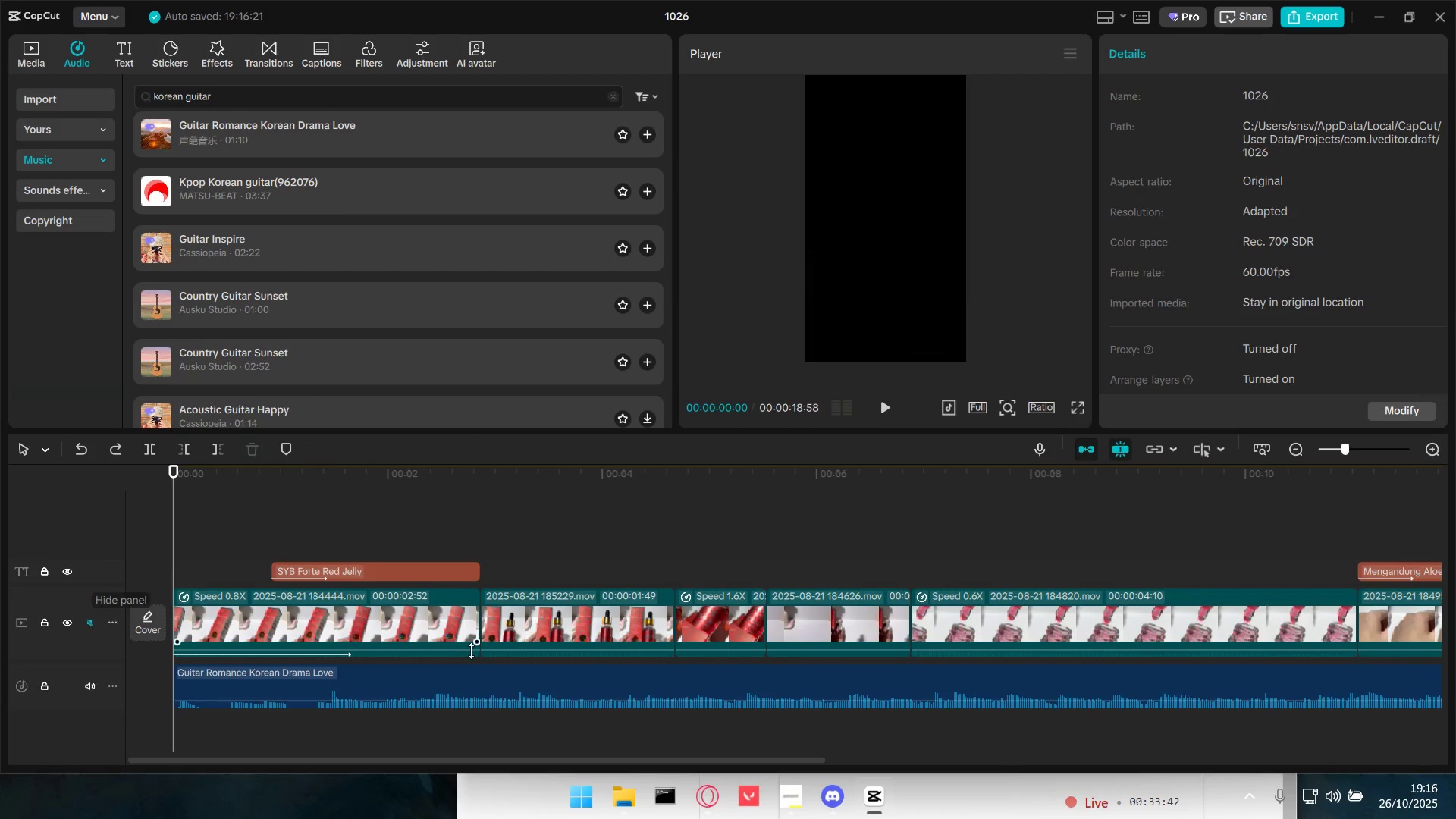 
hold_key(key=ControlLeft, duration=1.0)
scroll: coordinate [554, 651], scroll_direction: down, amount: 14.0
 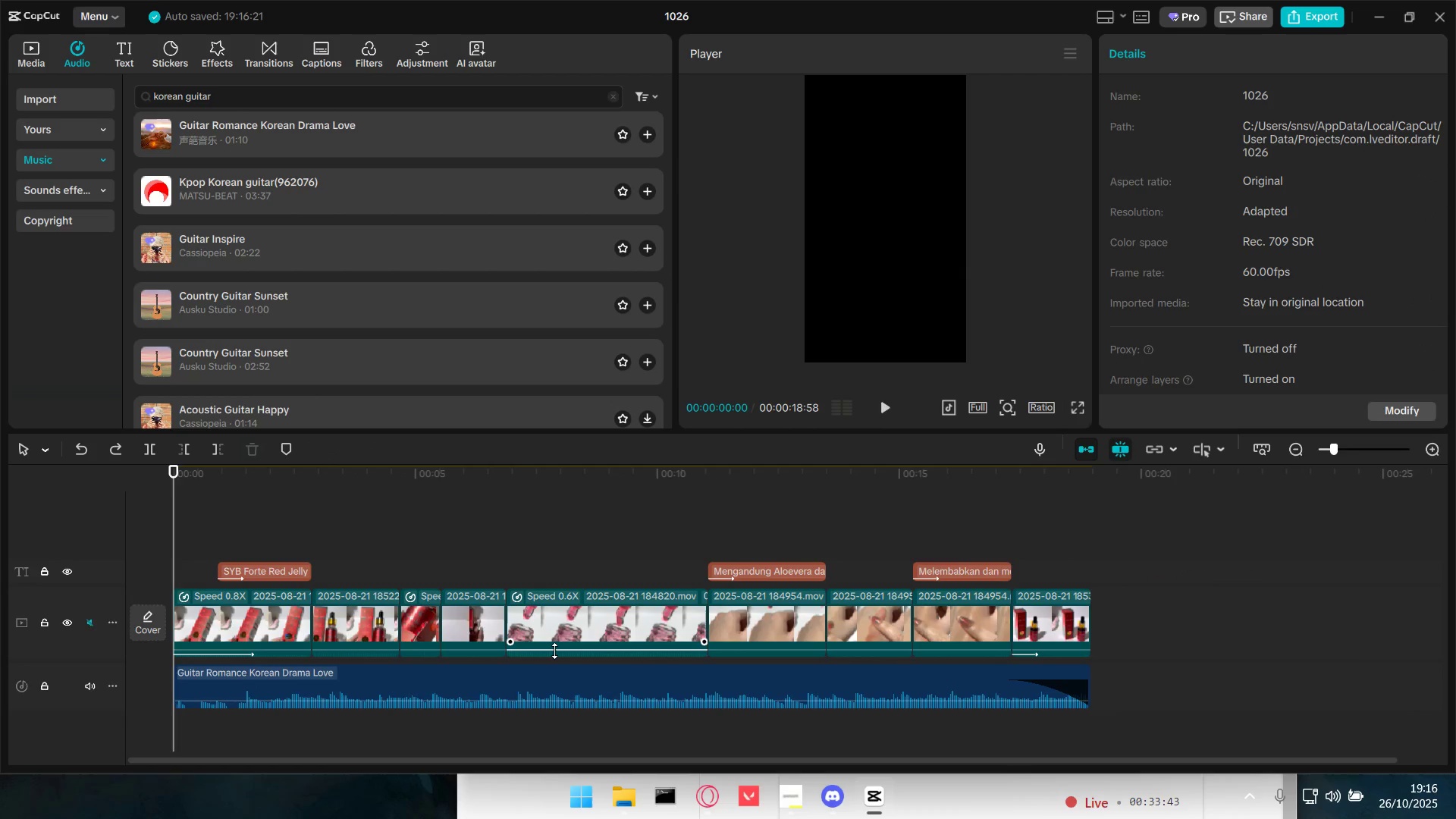 
key(Space)
 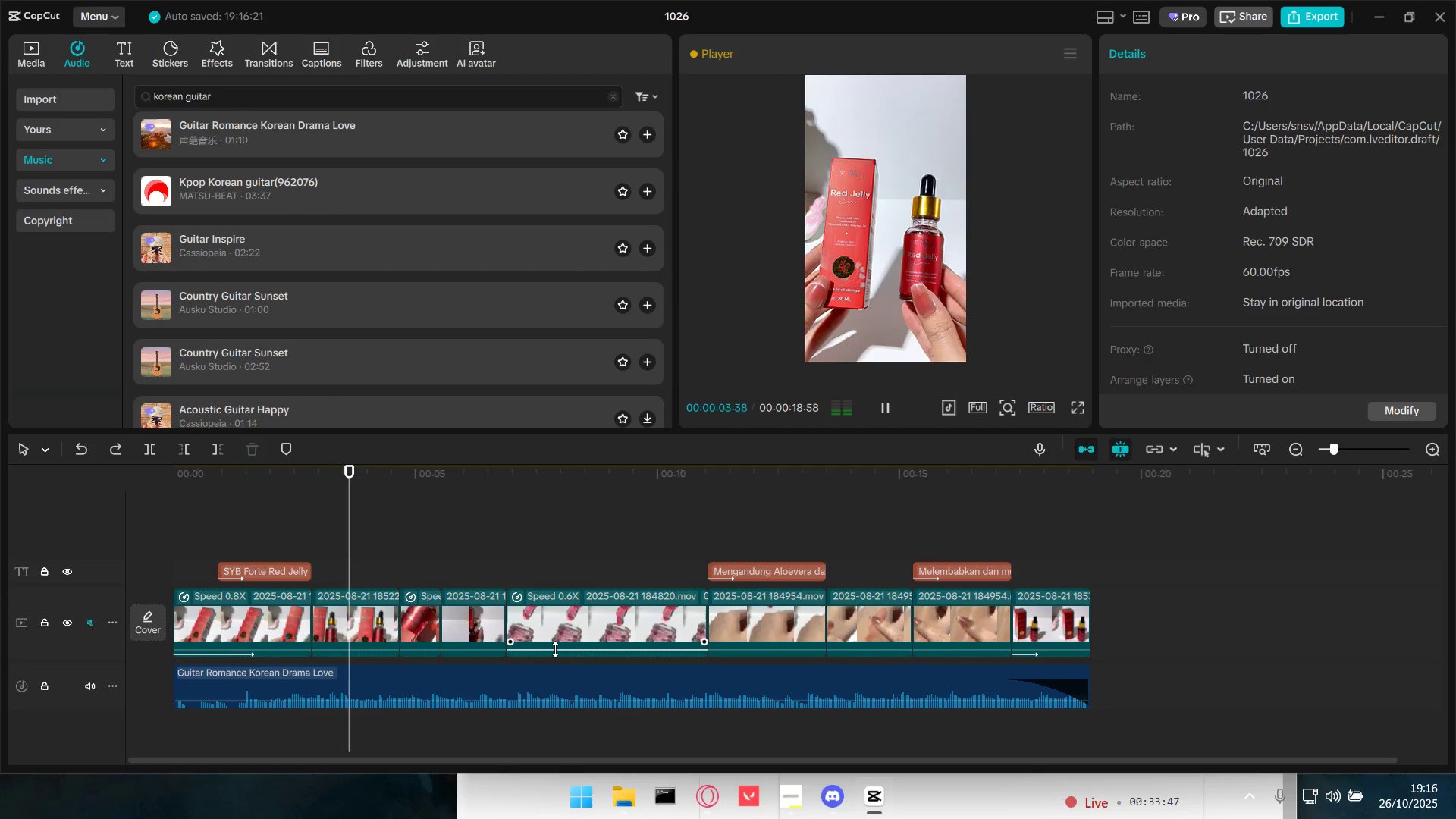 
wait(5.25)
 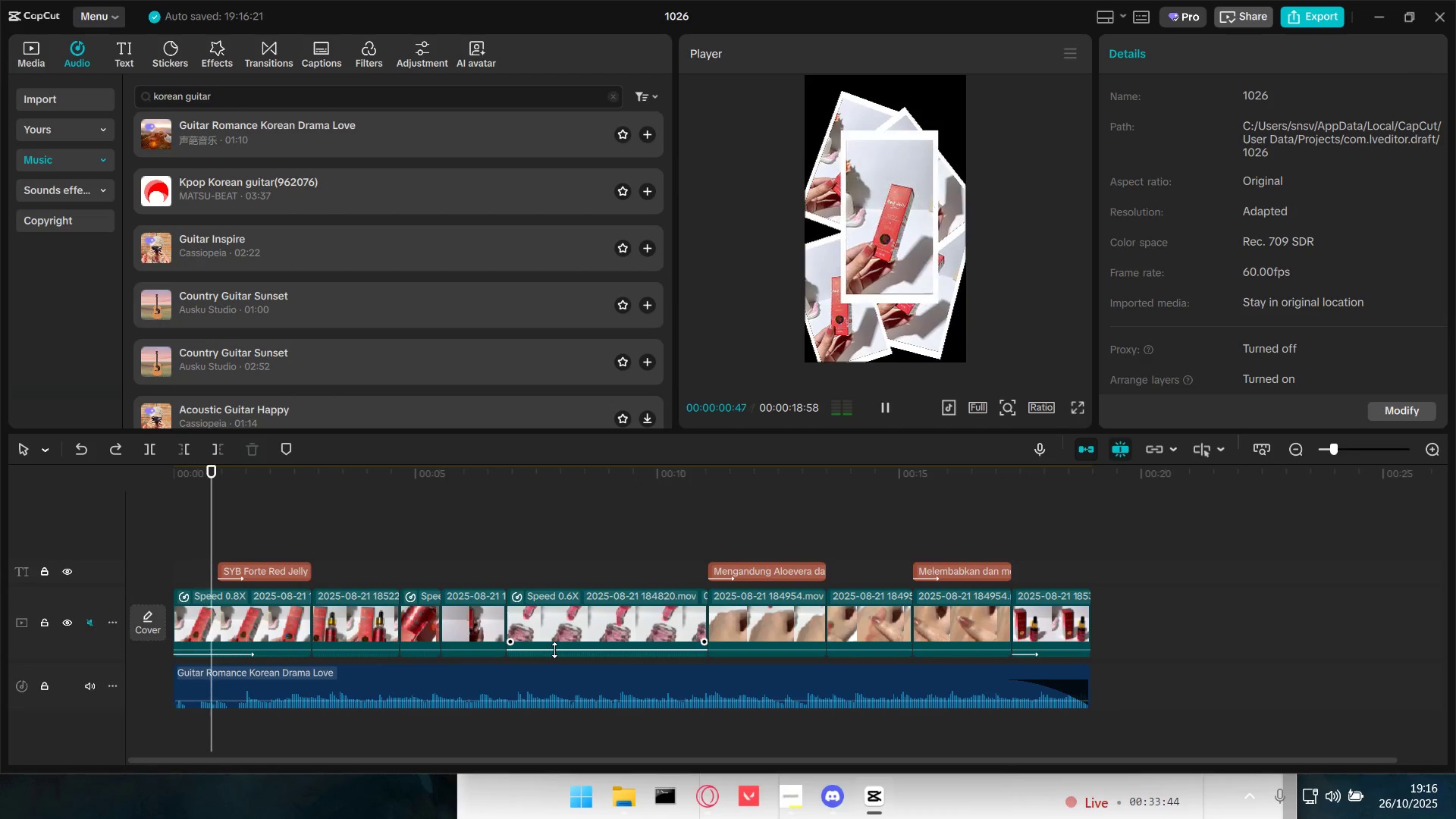 
key(Space)
 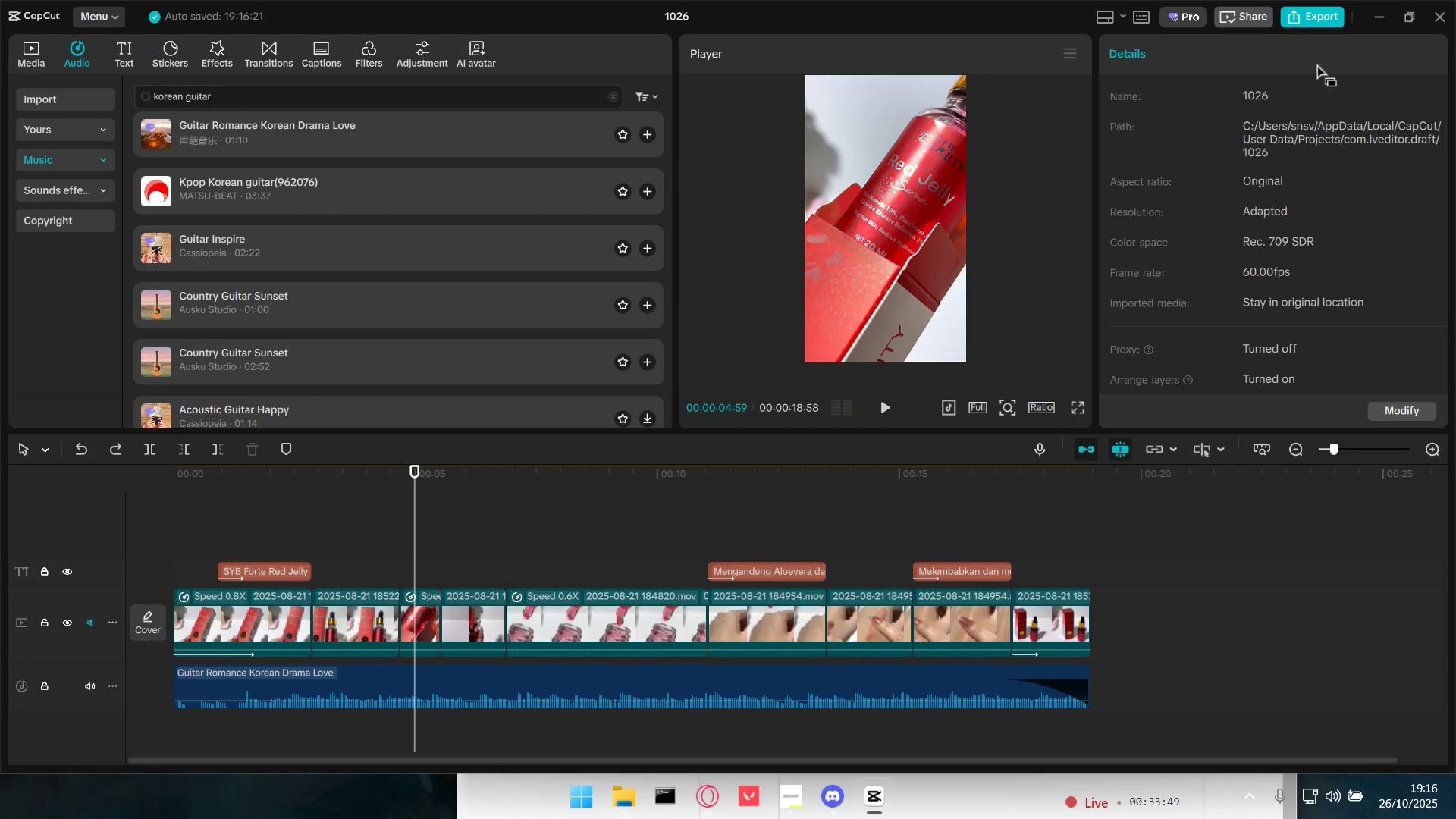 
left_click([1304, 8])
 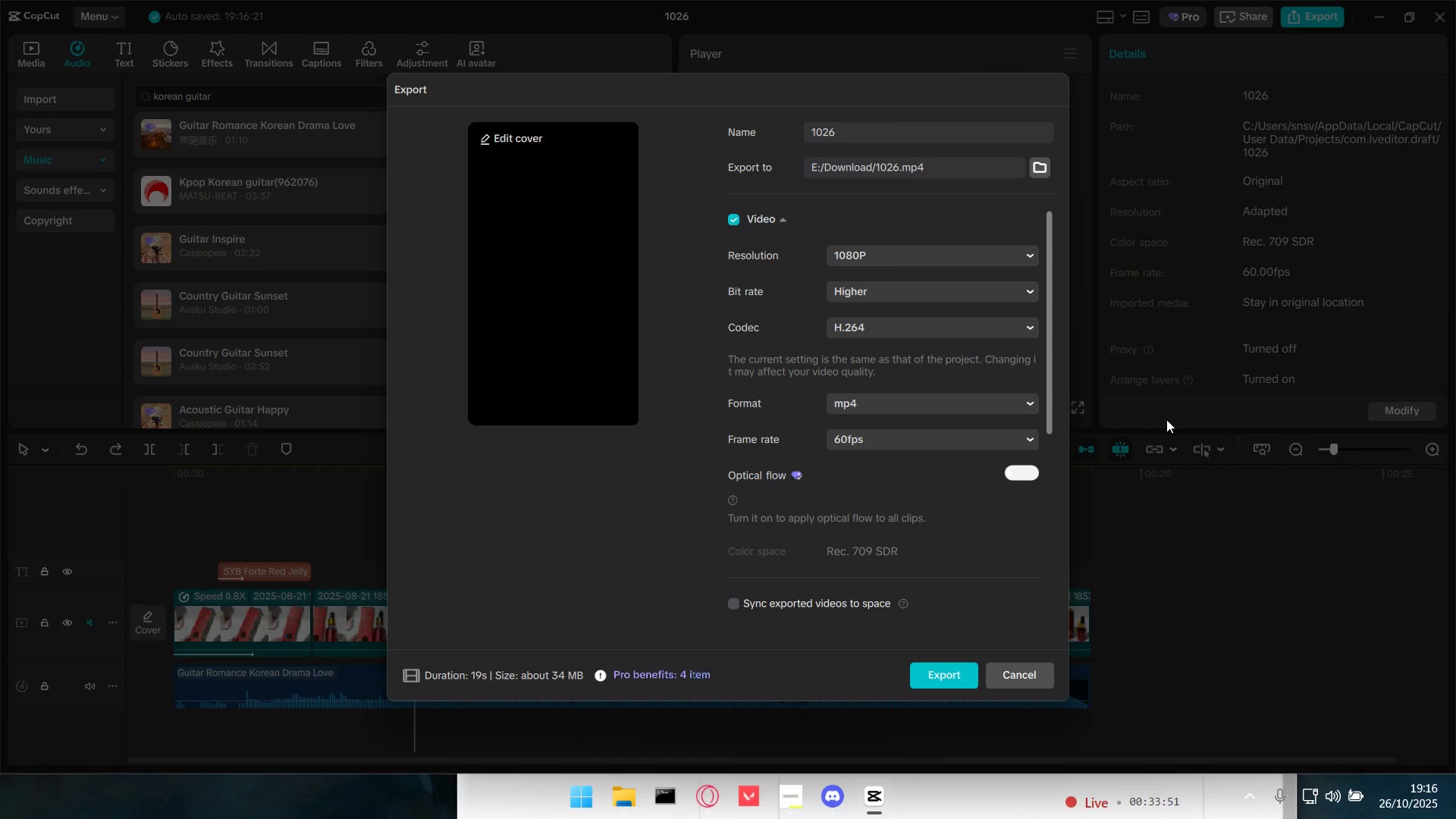 
left_click_drag(start_coordinate=[866, 130], to_coordinate=[814, 140])
 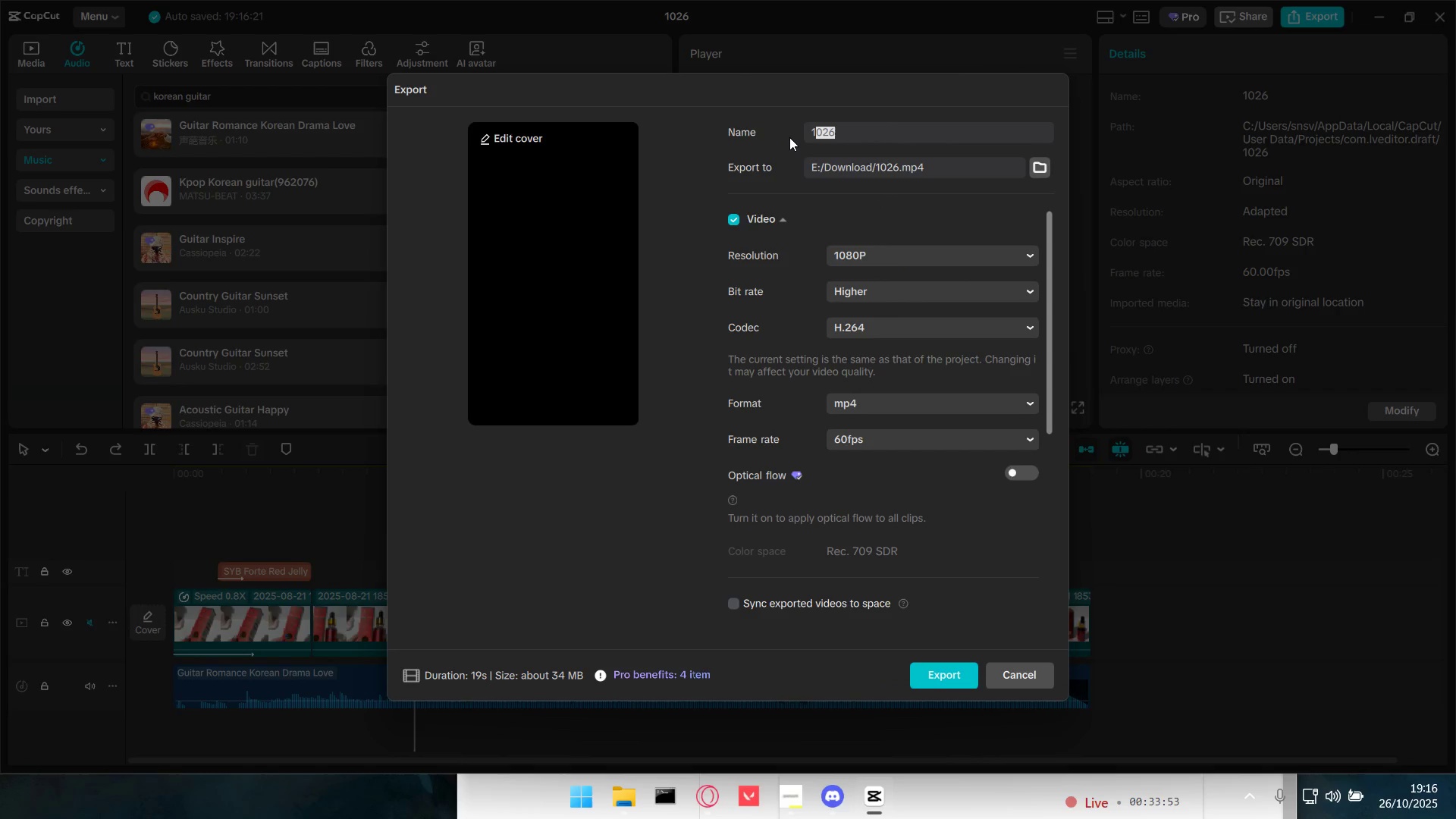 
key(Backspace)
key(Backspace)
type(SYB RED JELLY)
 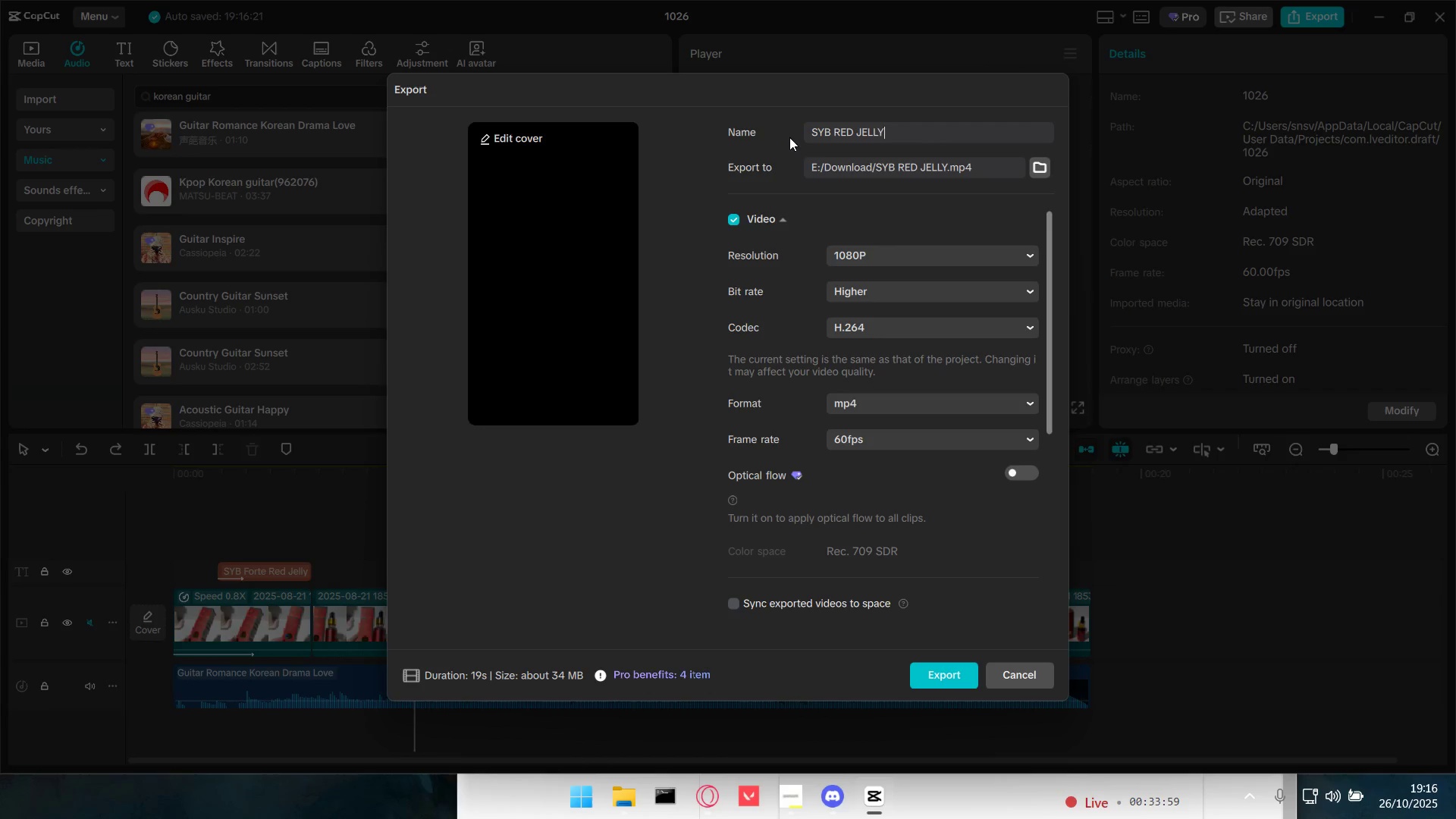 
left_click([954, 676])
 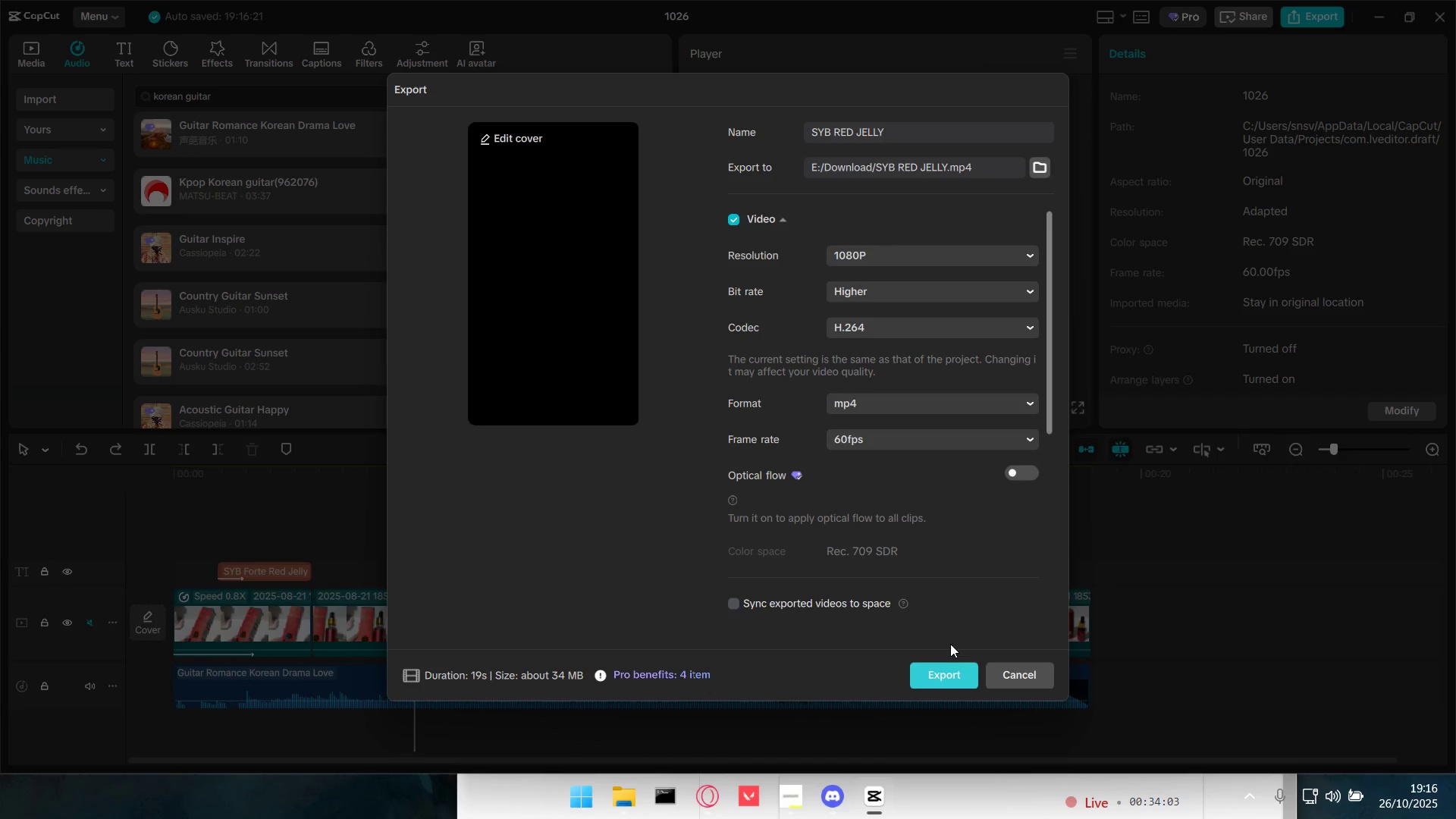 
mouse_move([943, 534])
 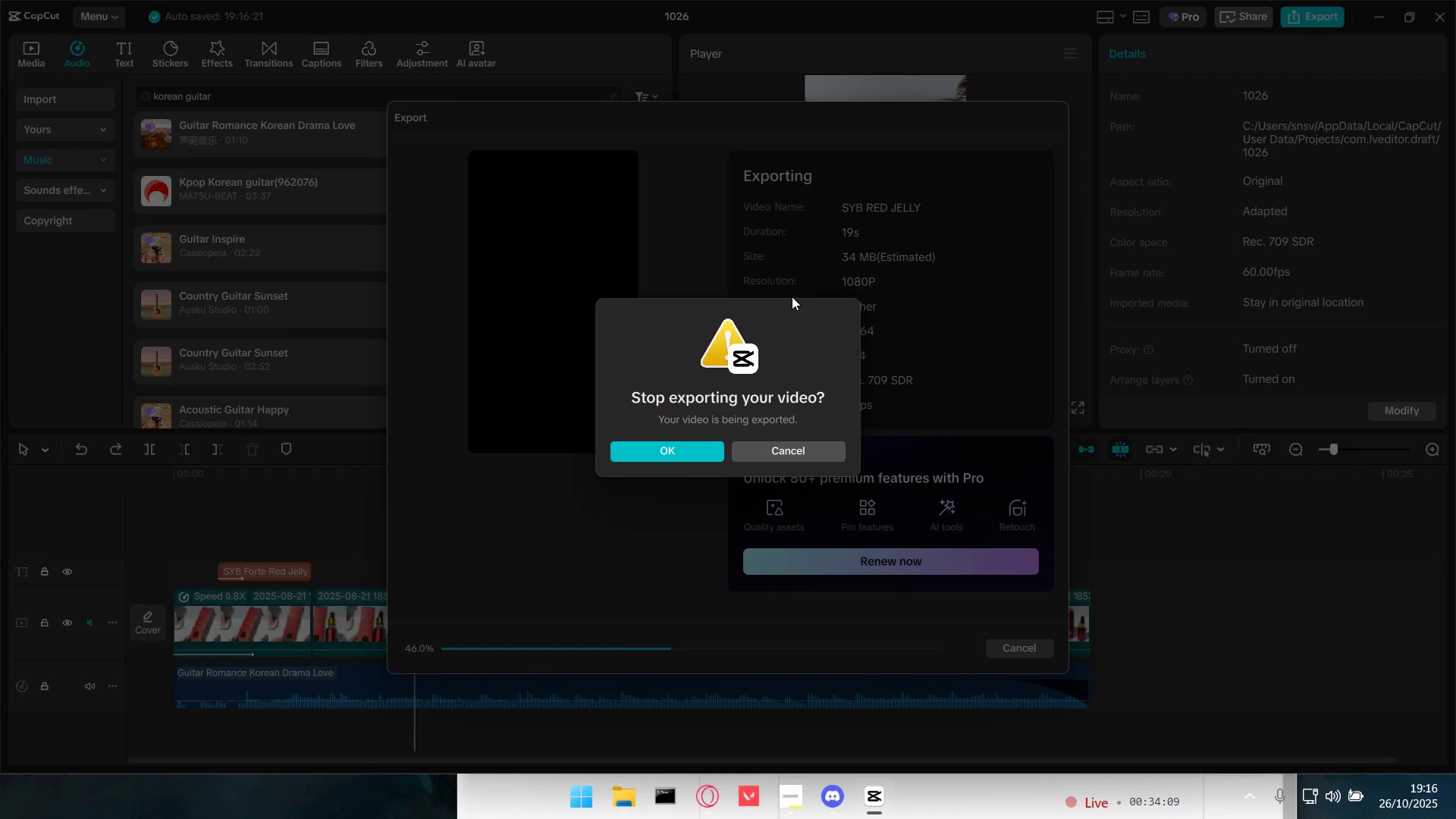 
left_click([687, 460])
 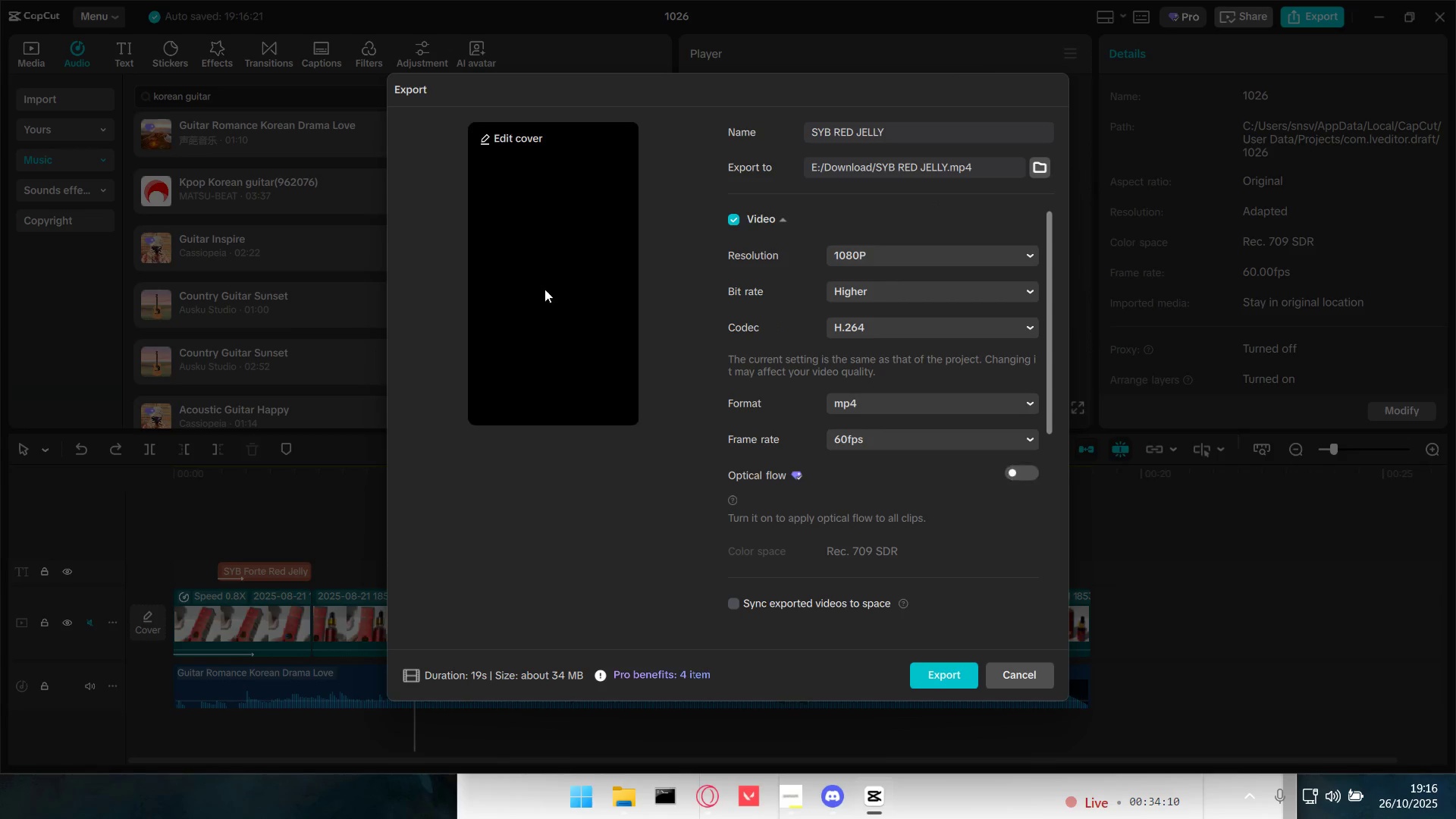 
left_click([519, 145])
 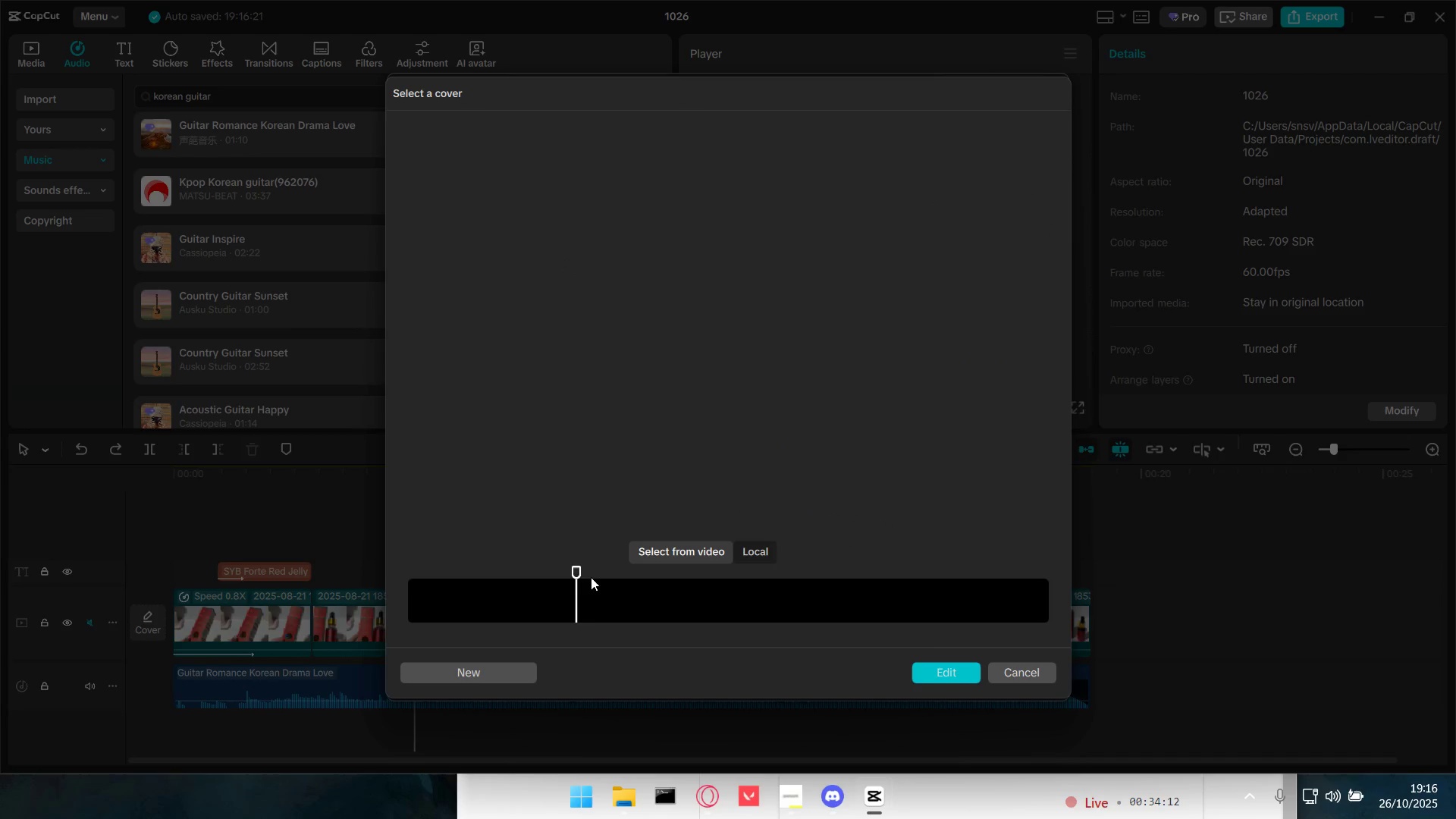 
left_click_drag(start_coordinate=[576, 572], to_coordinate=[484, 568])
 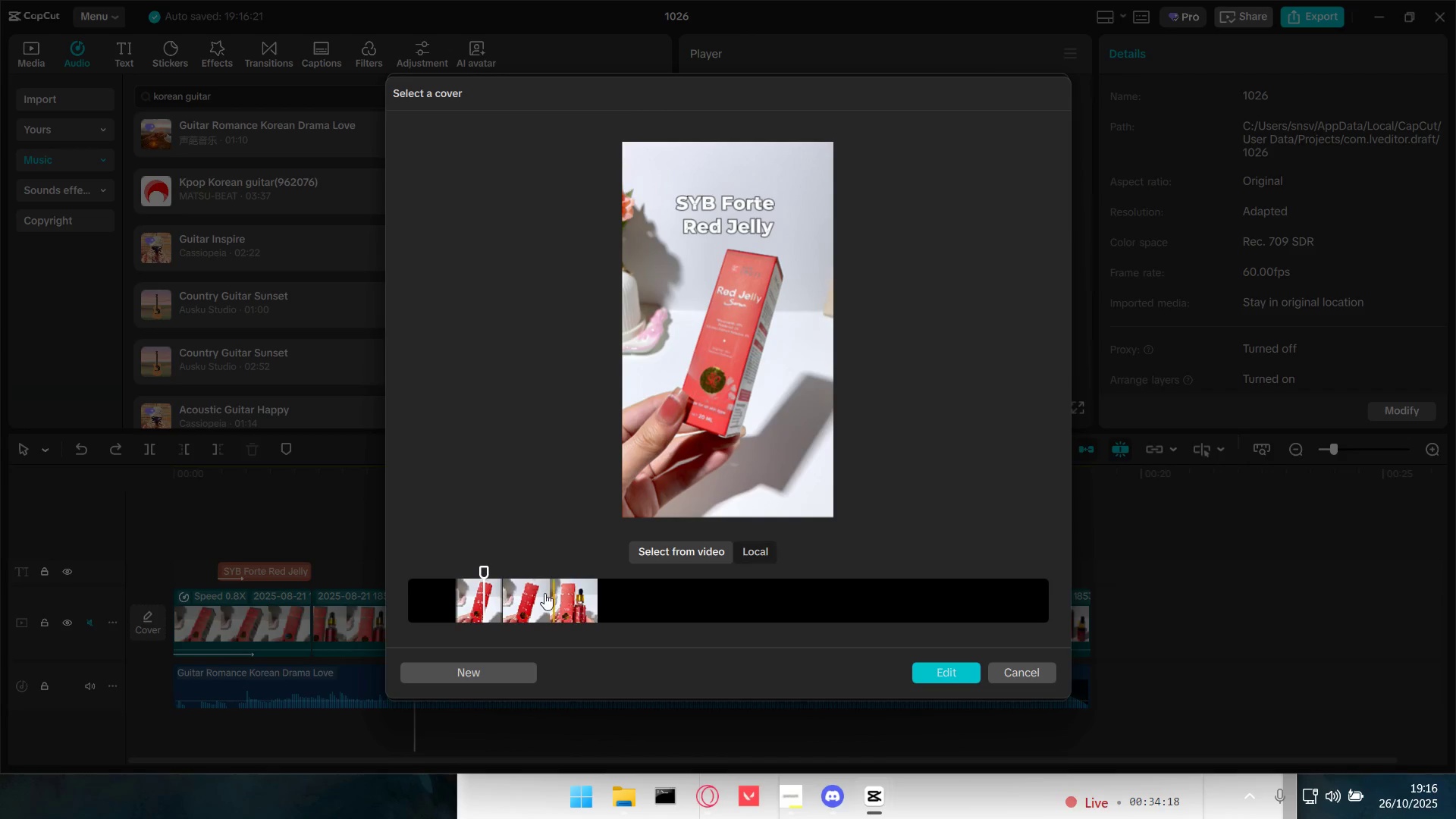 
left_click_drag(start_coordinate=[482, 567], to_coordinate=[477, 567])
 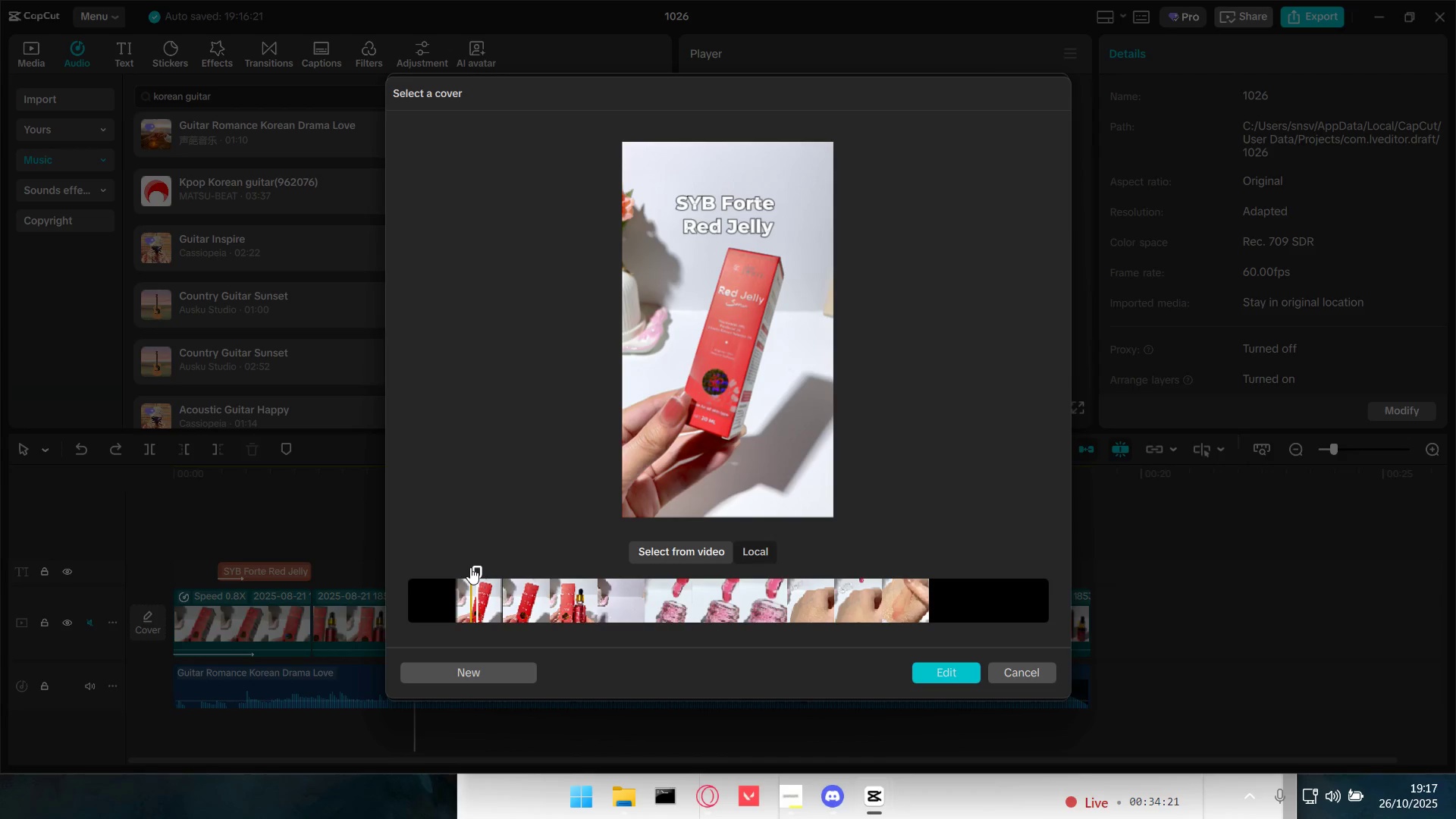 
left_click([469, 567])
 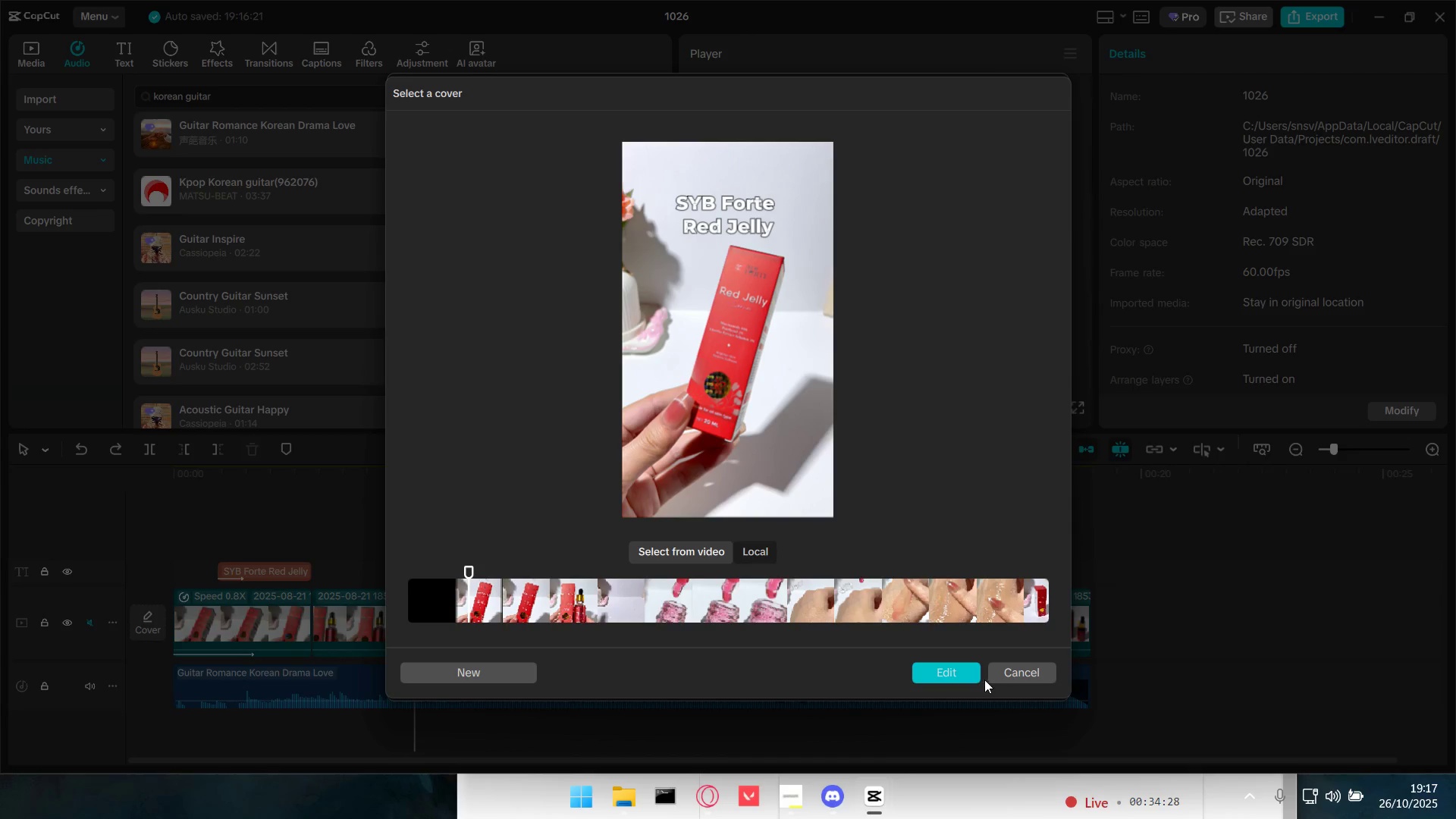 
wait(7.6)
 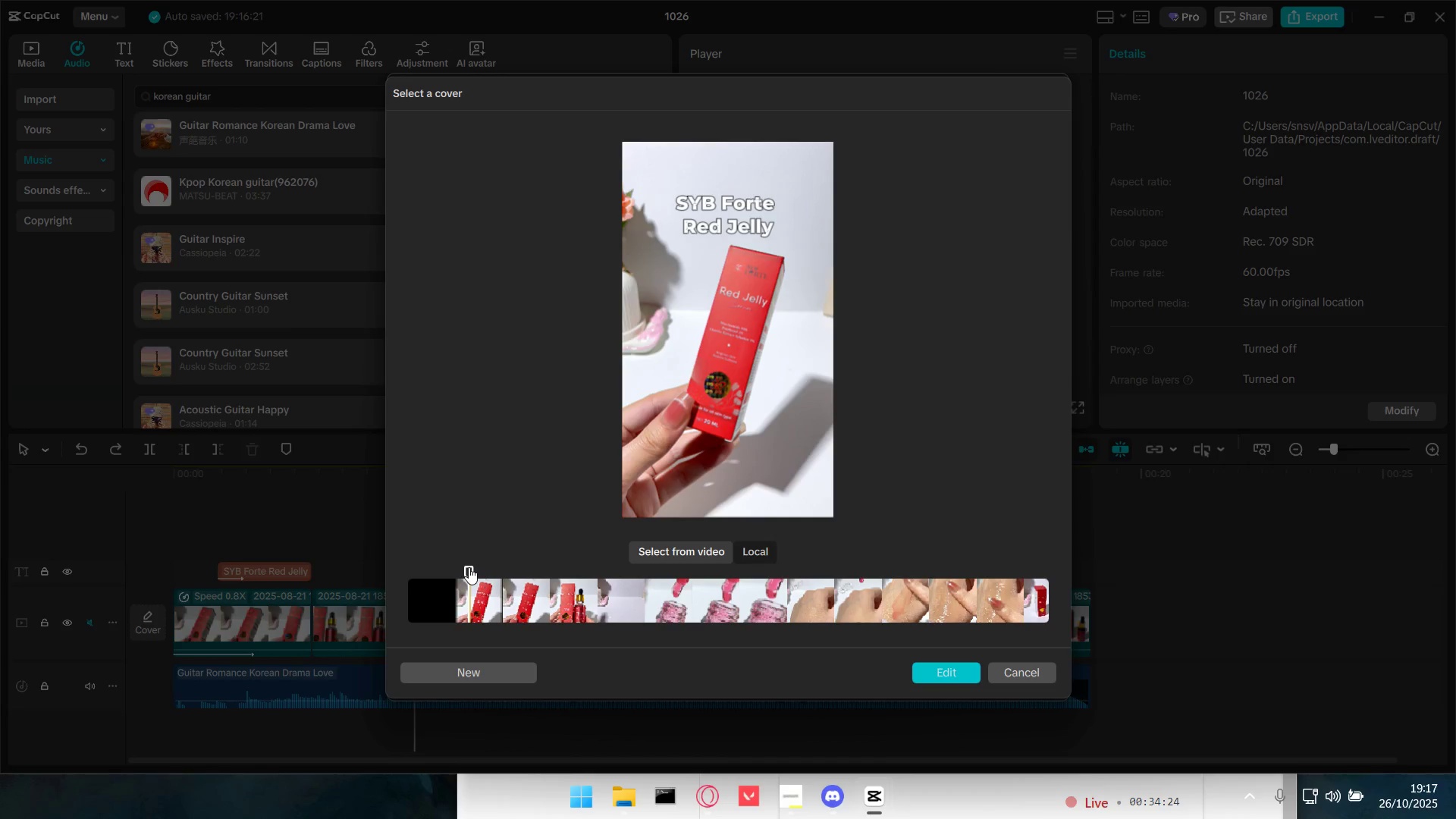 
left_click([952, 673])
 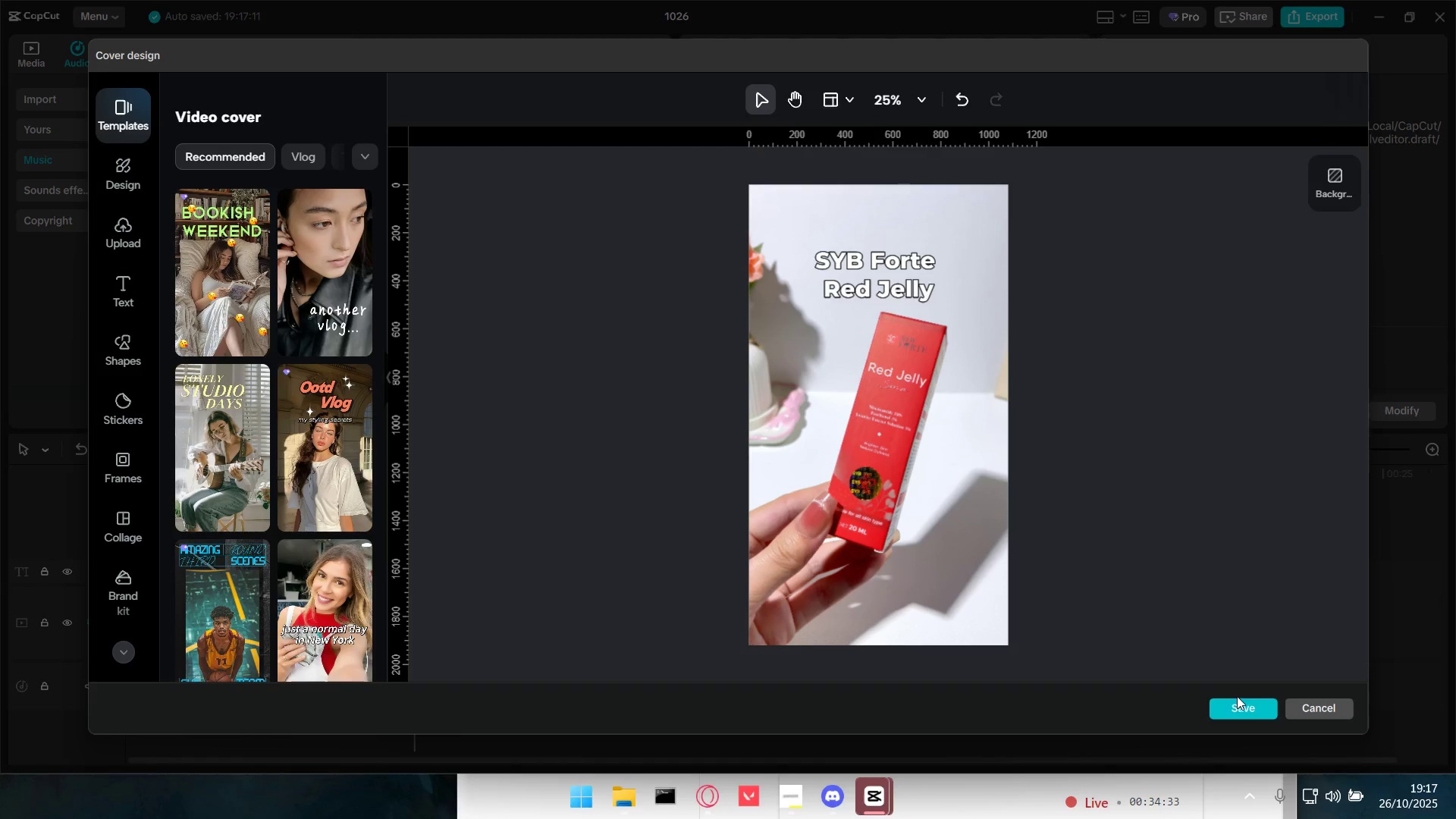 
left_click([1244, 709])
 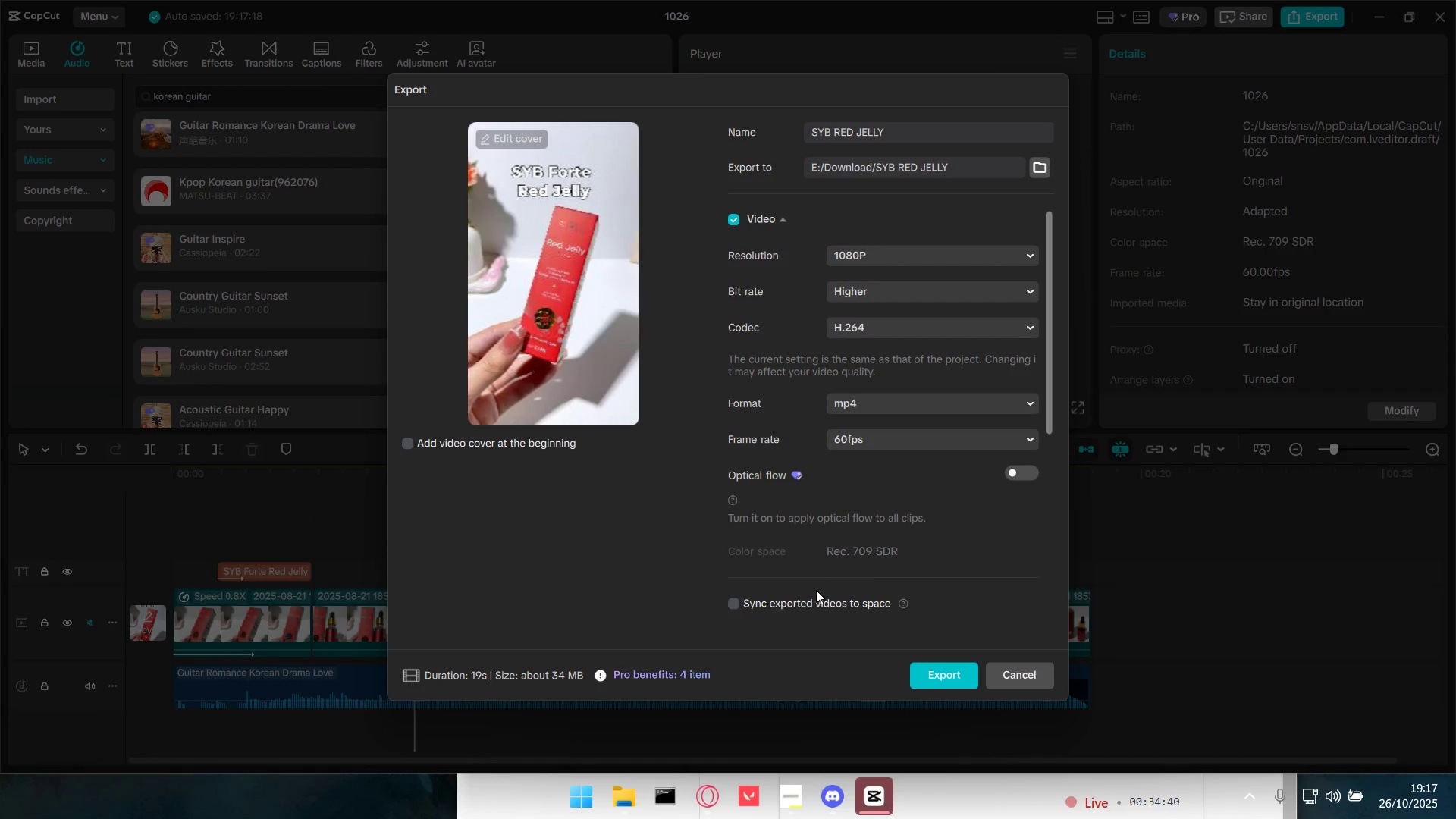 
wait(7.96)
 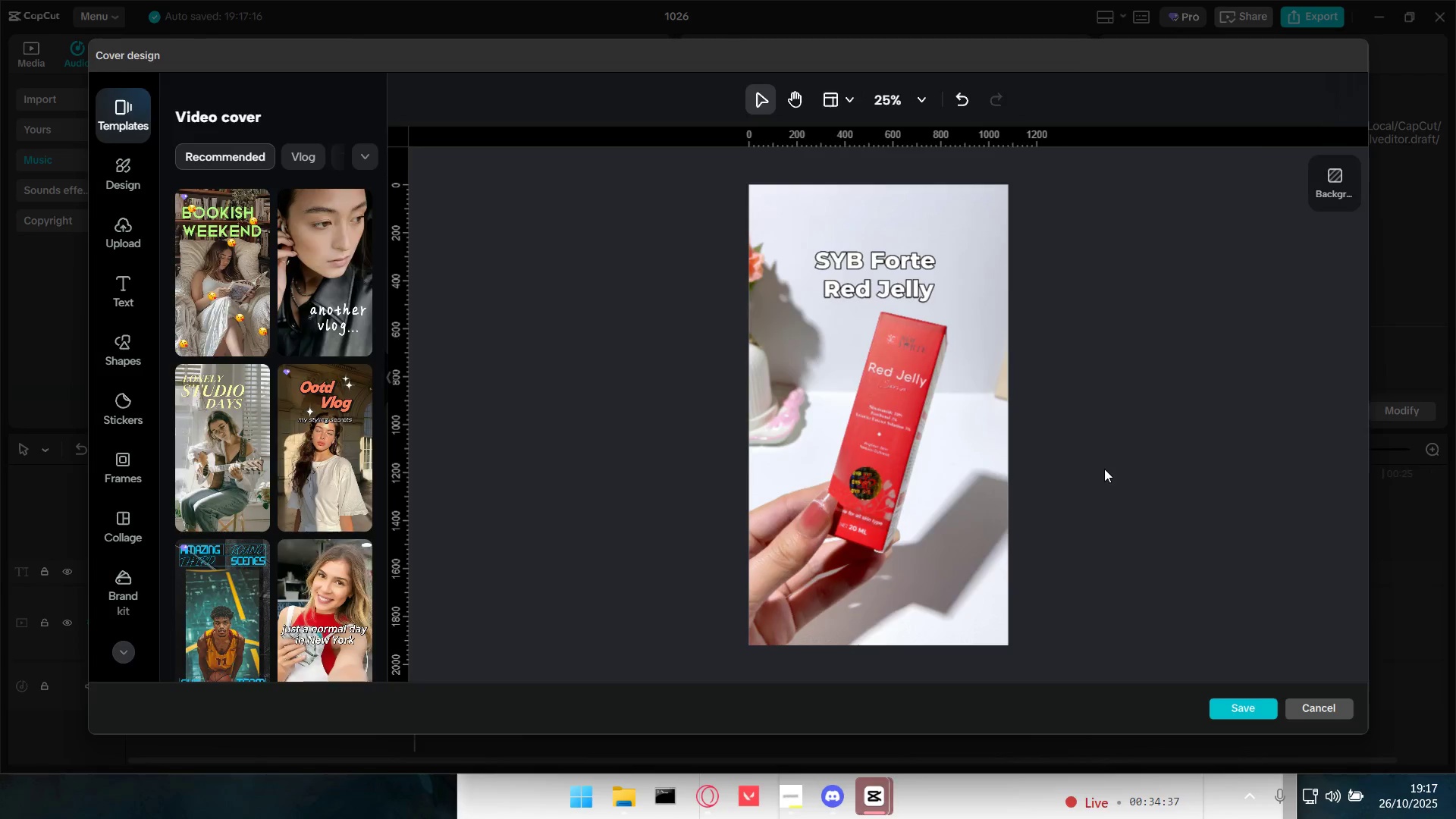 
left_click([406, 443])
 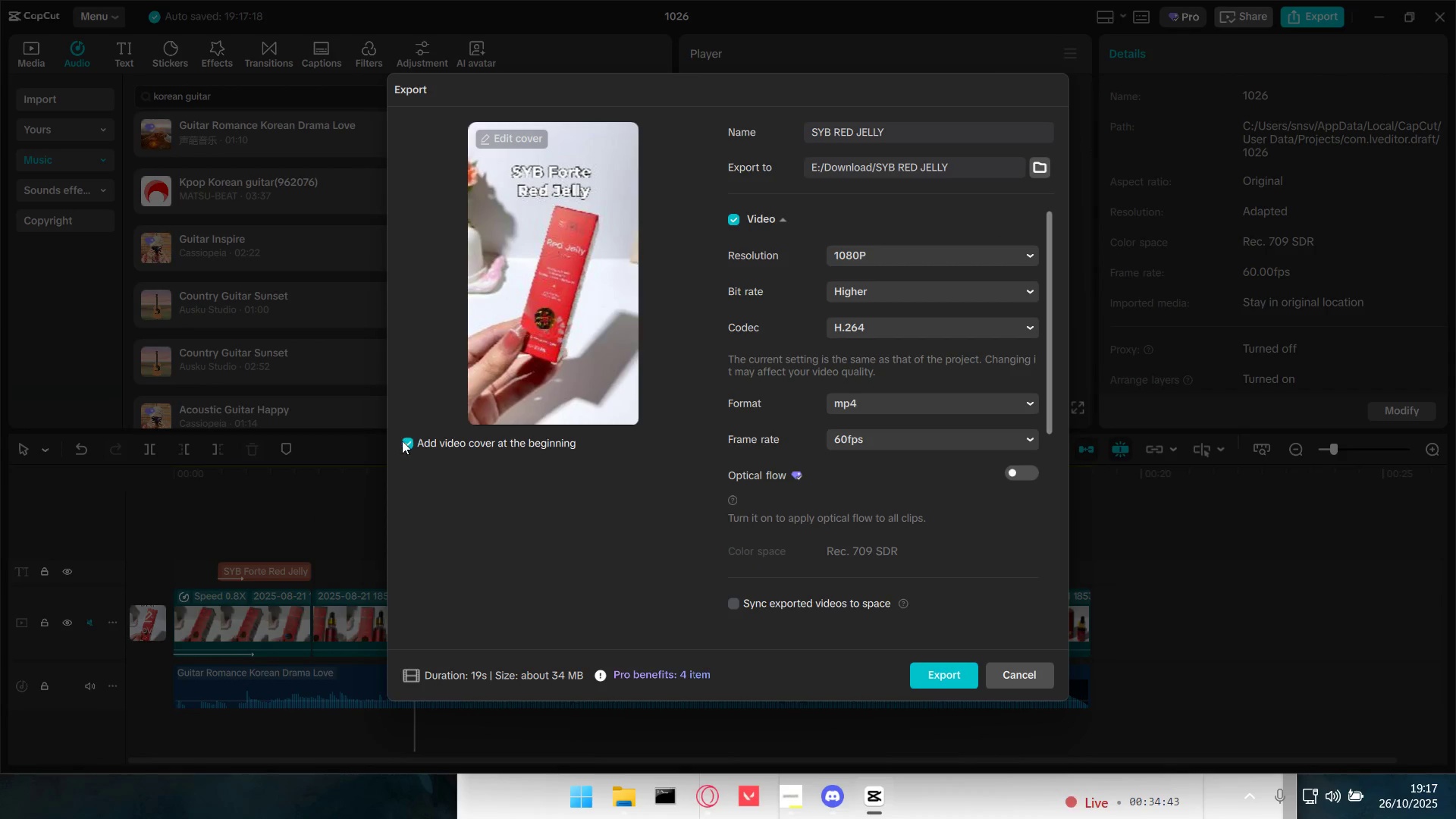 
double_click([402, 441])
 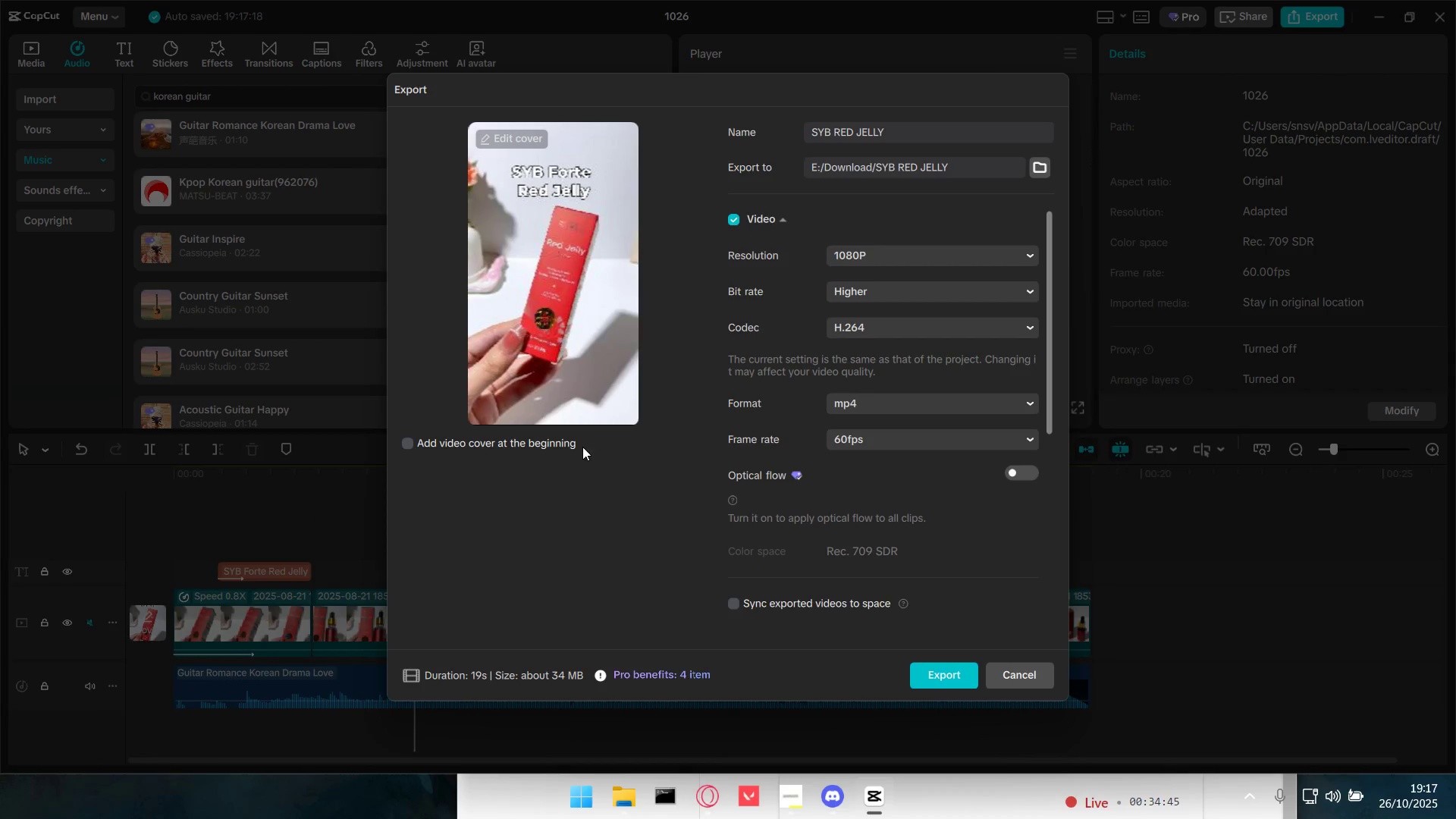 
scroll: coordinate [936, 503], scroll_direction: down, amount: 3.0
 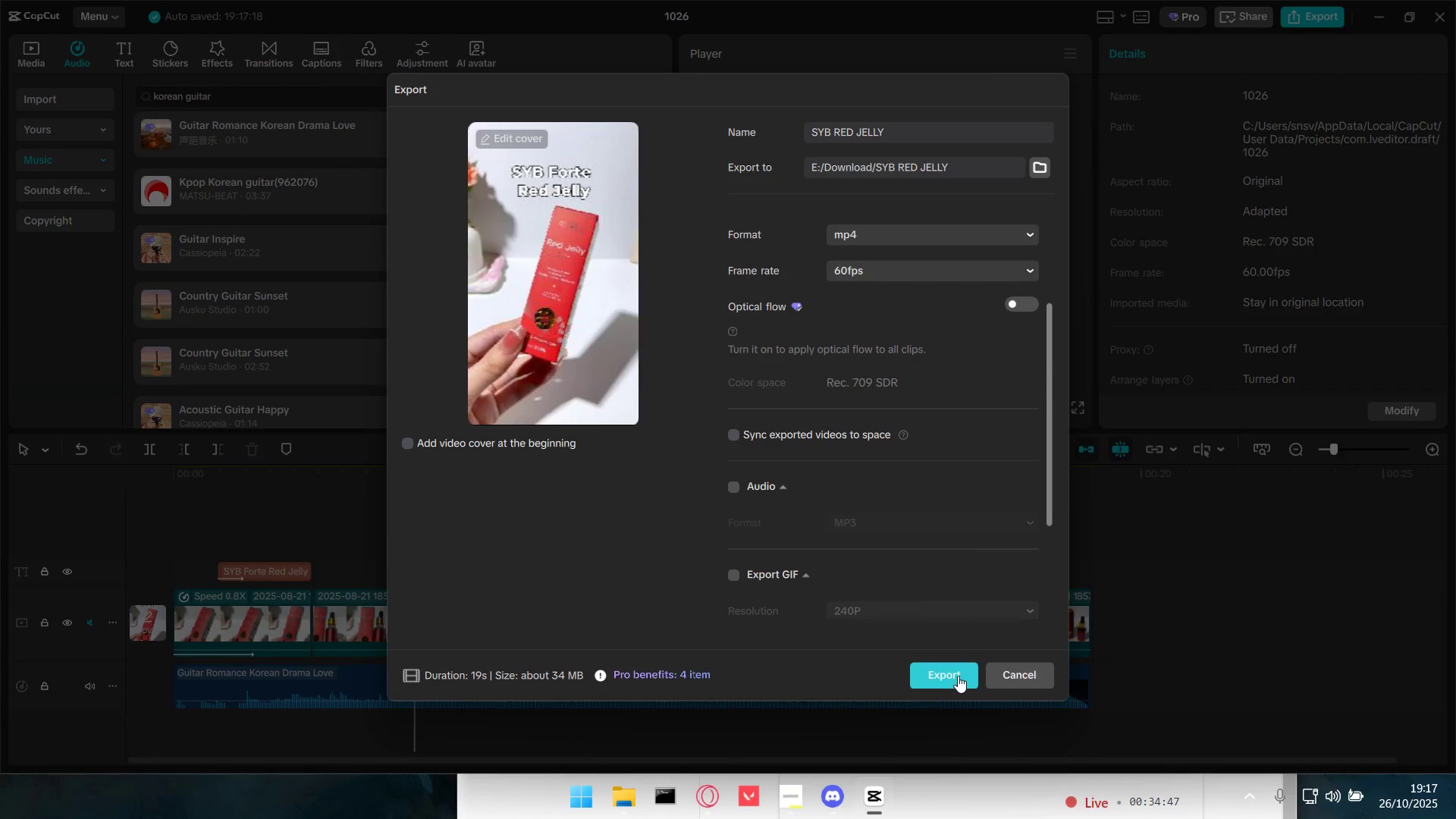 
left_click([958, 676])
 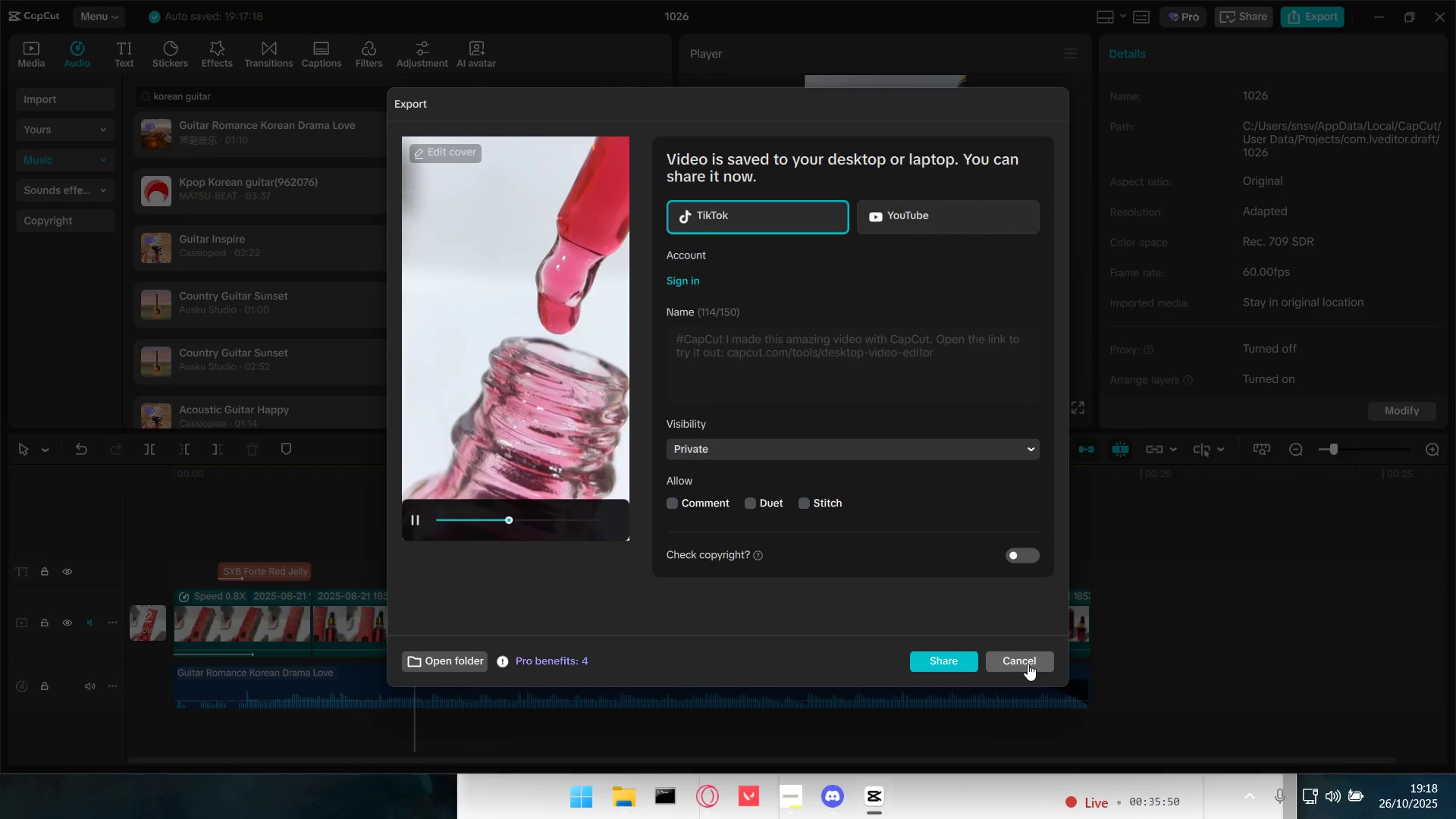 